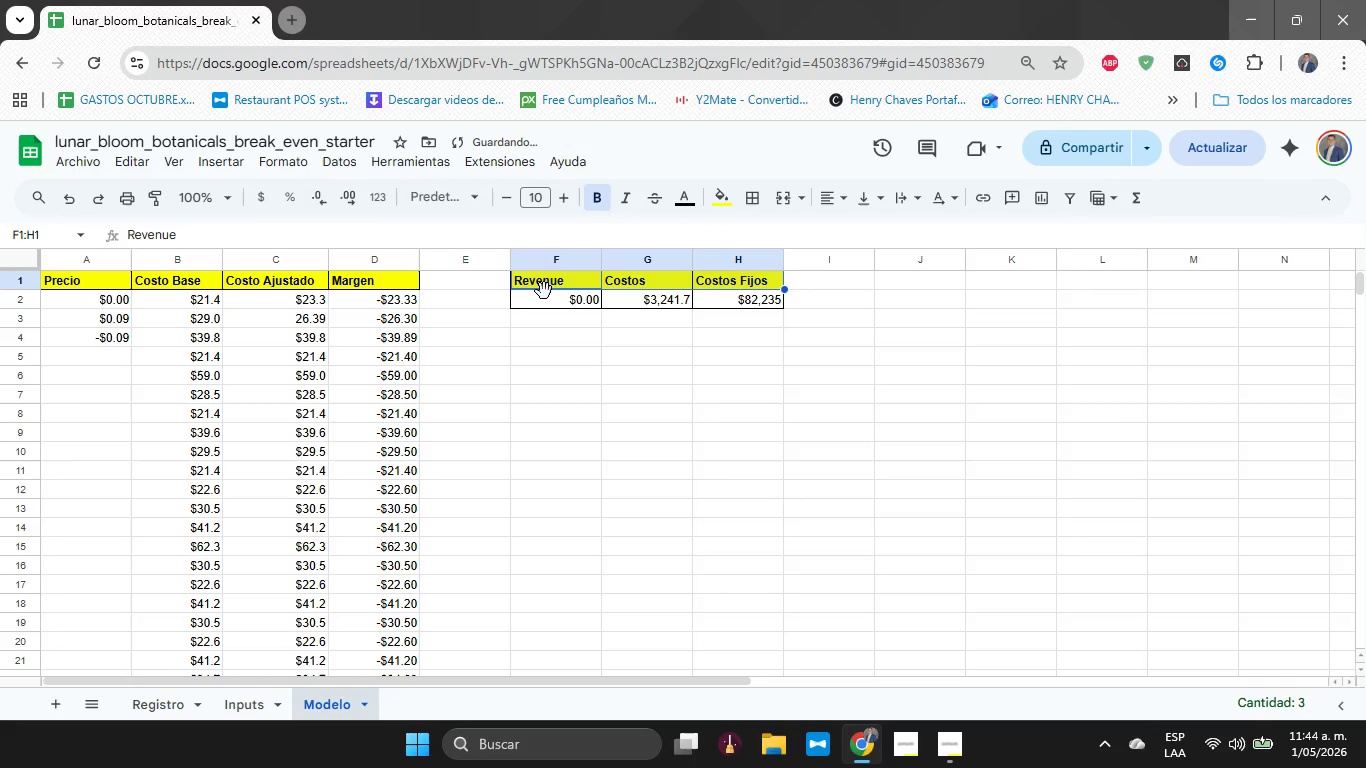 
left_click_drag(start_coordinate=[545, 295], to_coordinate=[737, 305])
 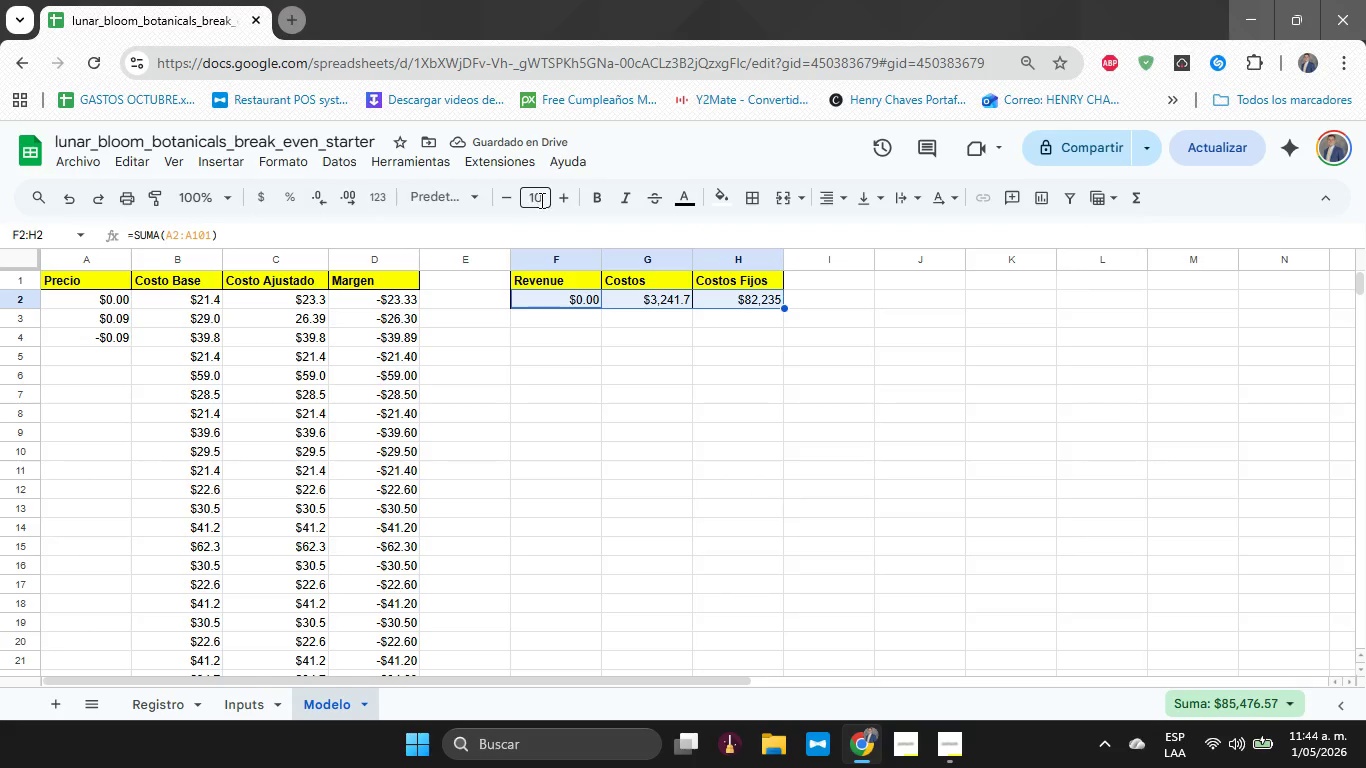 
left_click([594, 198])
 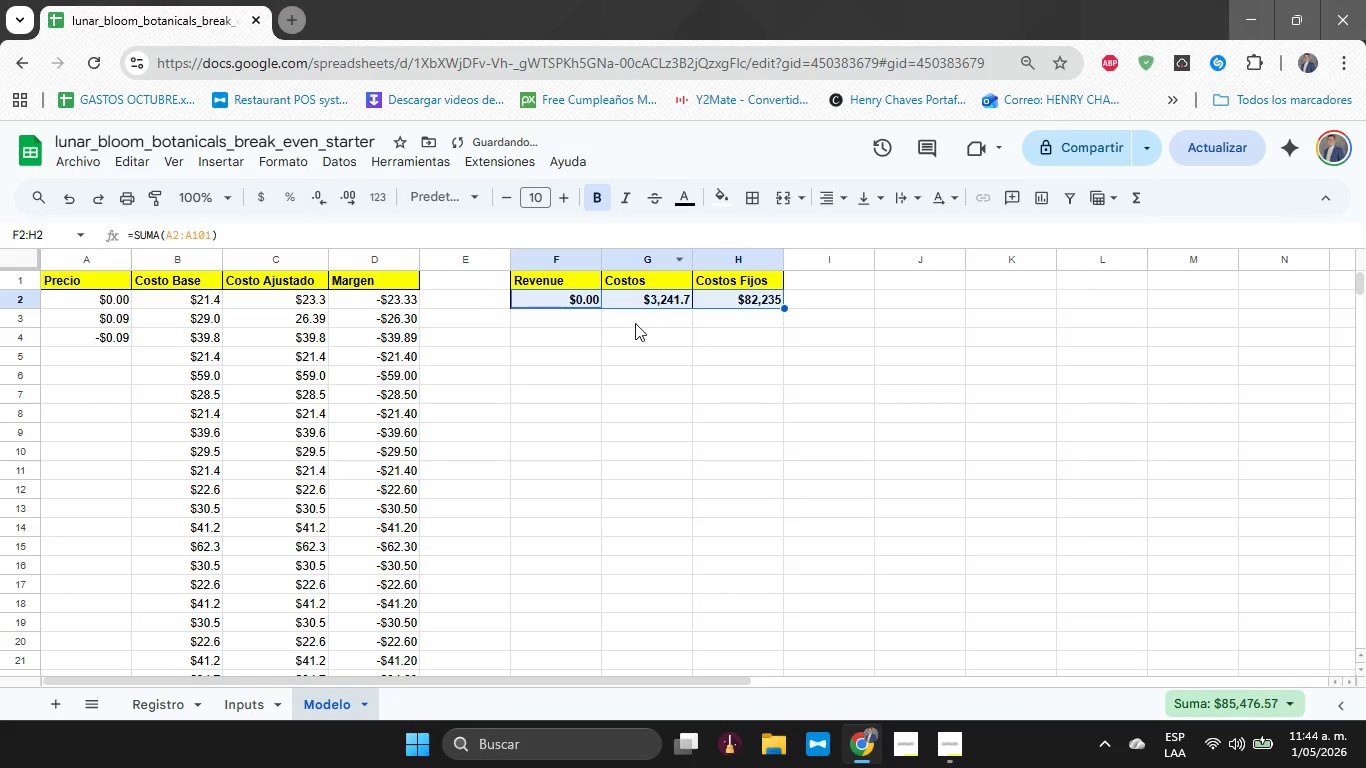 
left_click([635, 323])
 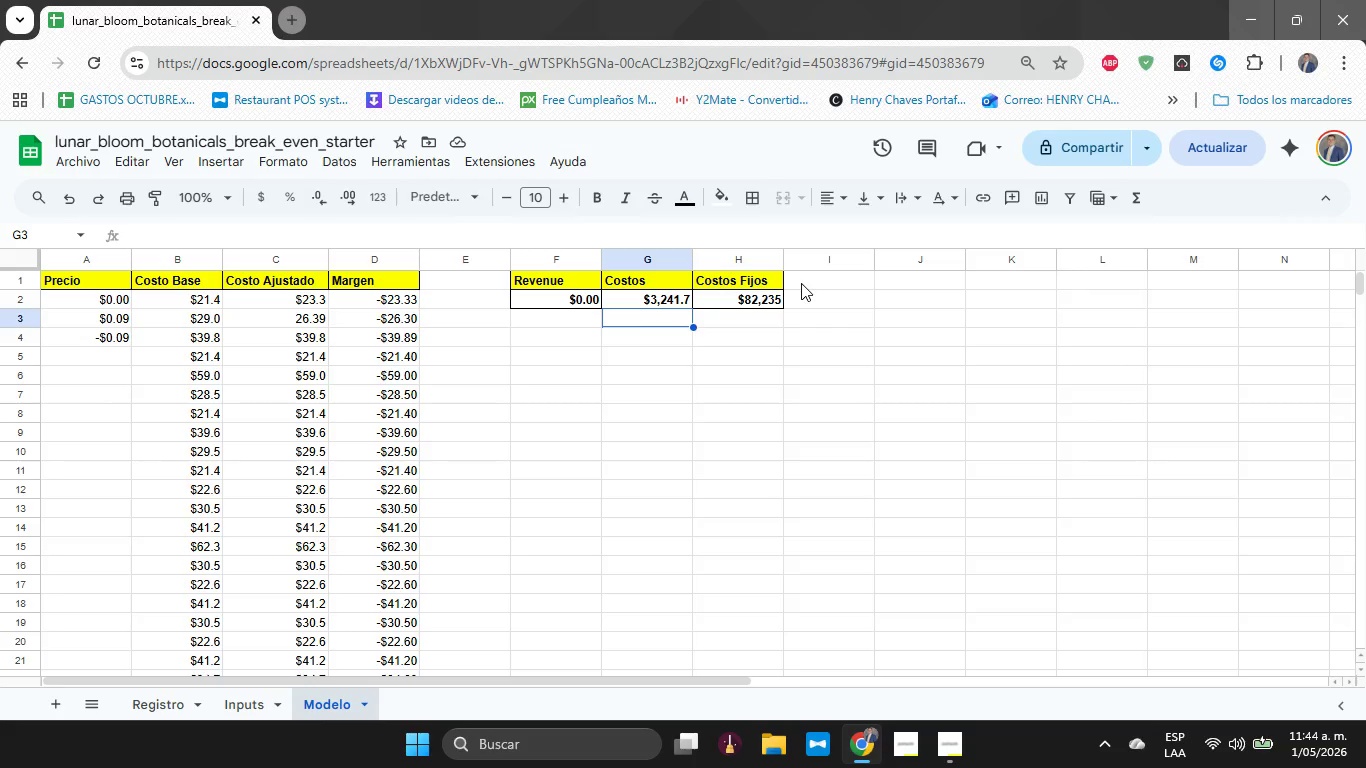 
wait(13.45)
 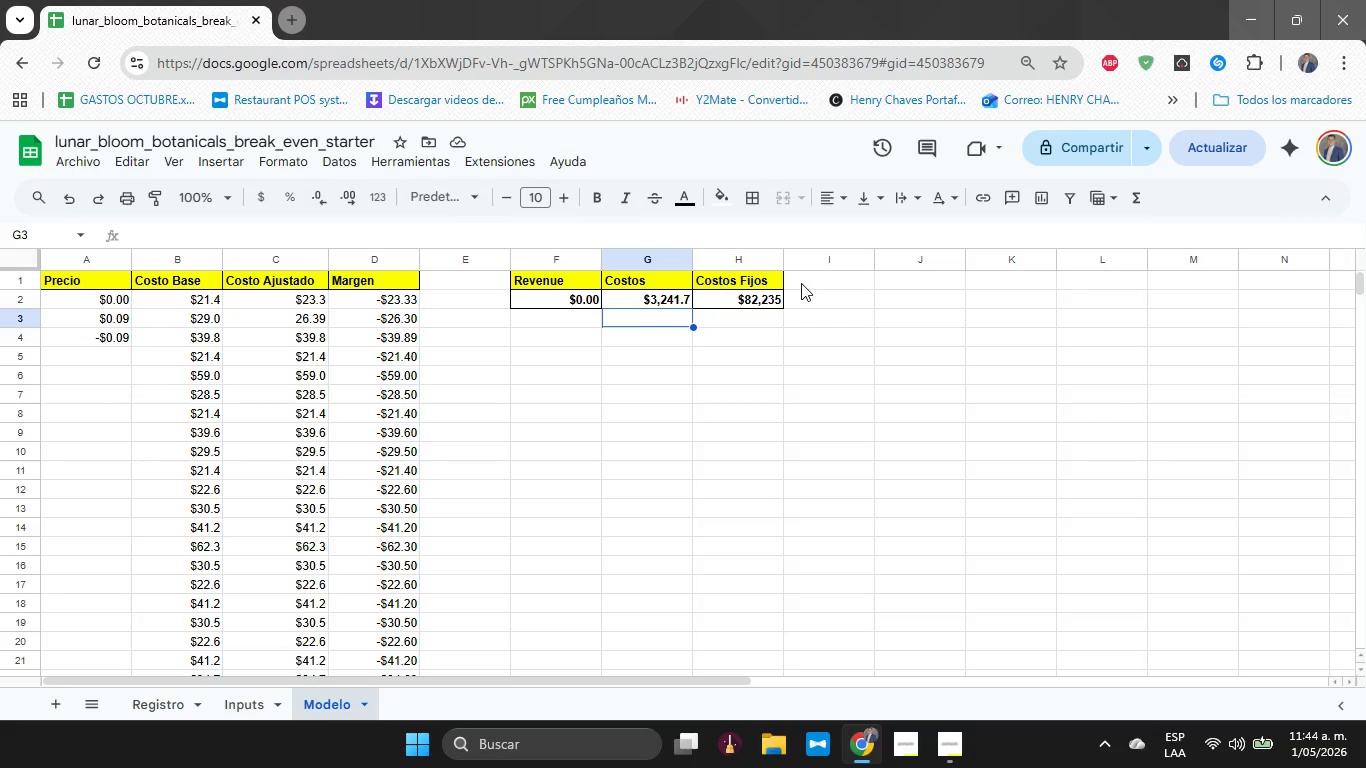 
key(ArrowRight)
 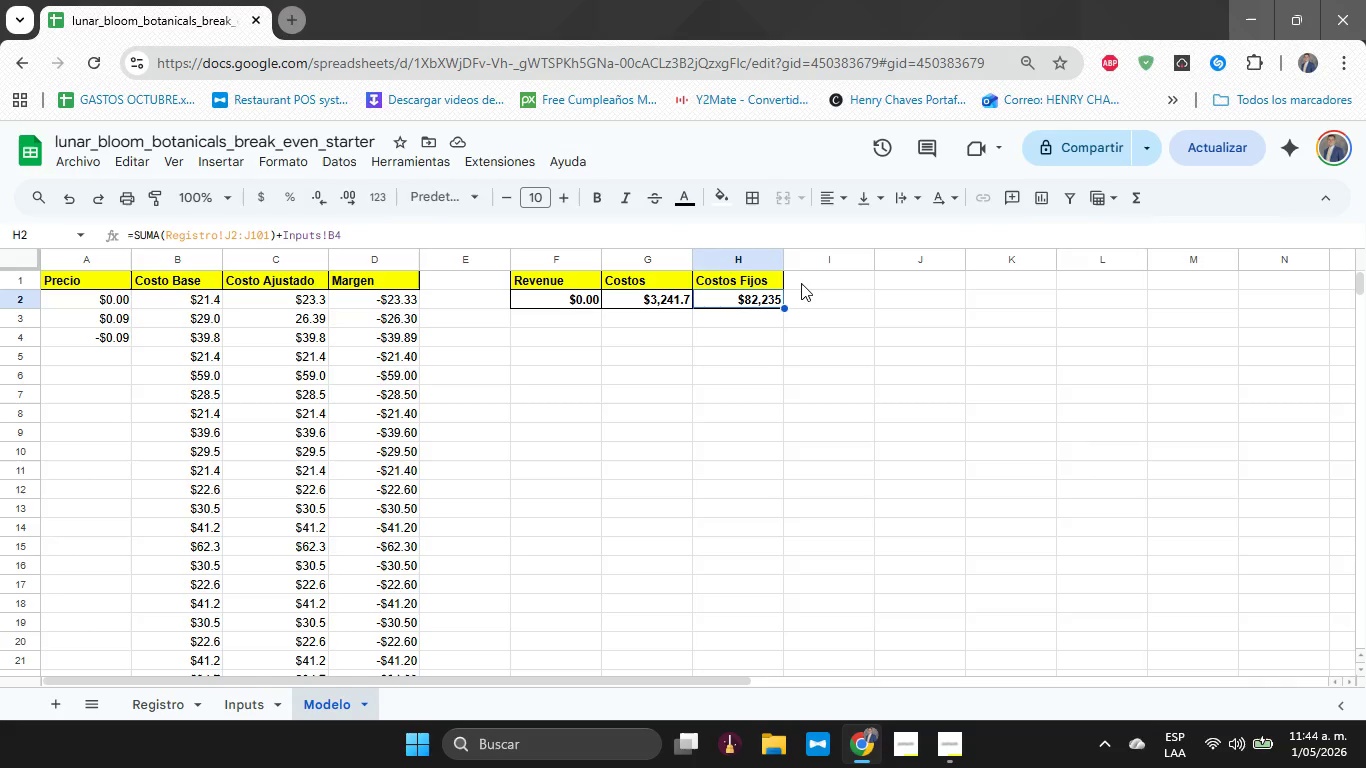 
key(ArrowUp)
 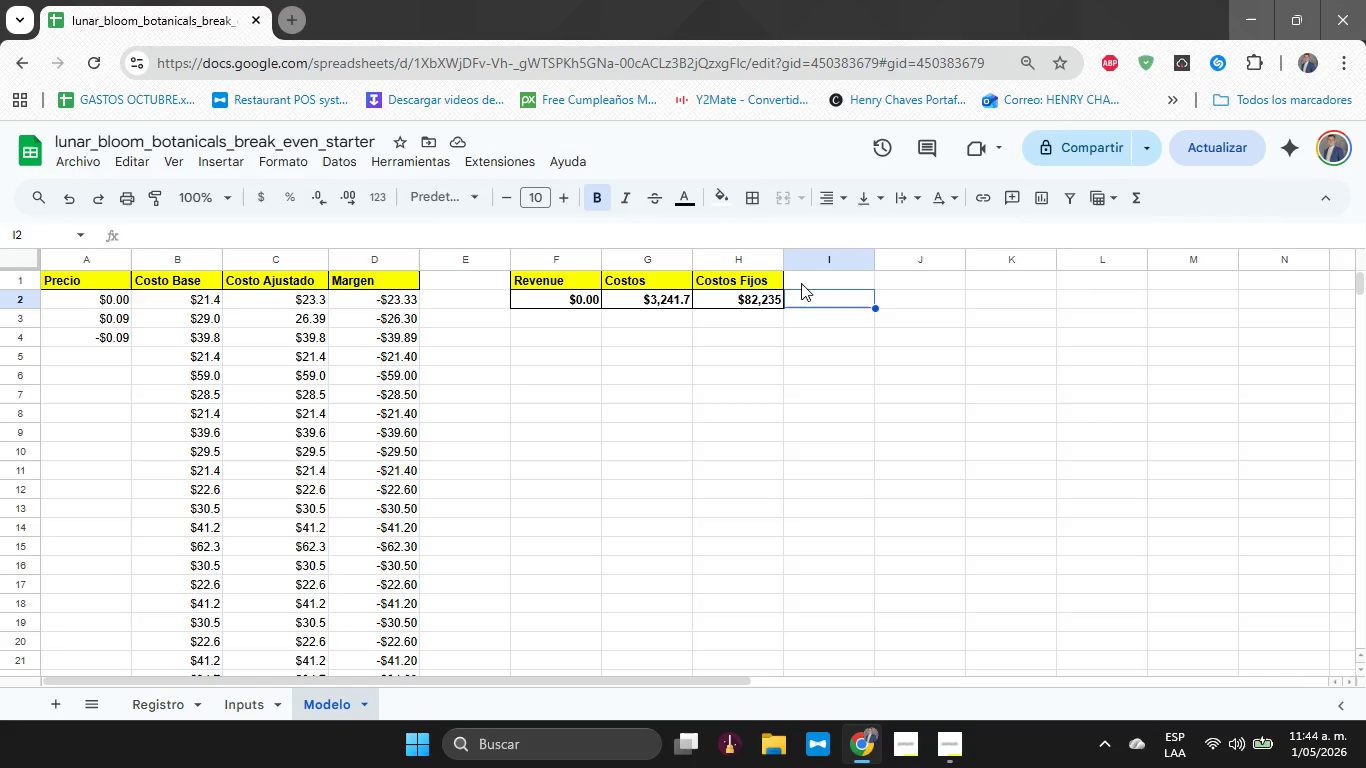 
key(ArrowRight)
 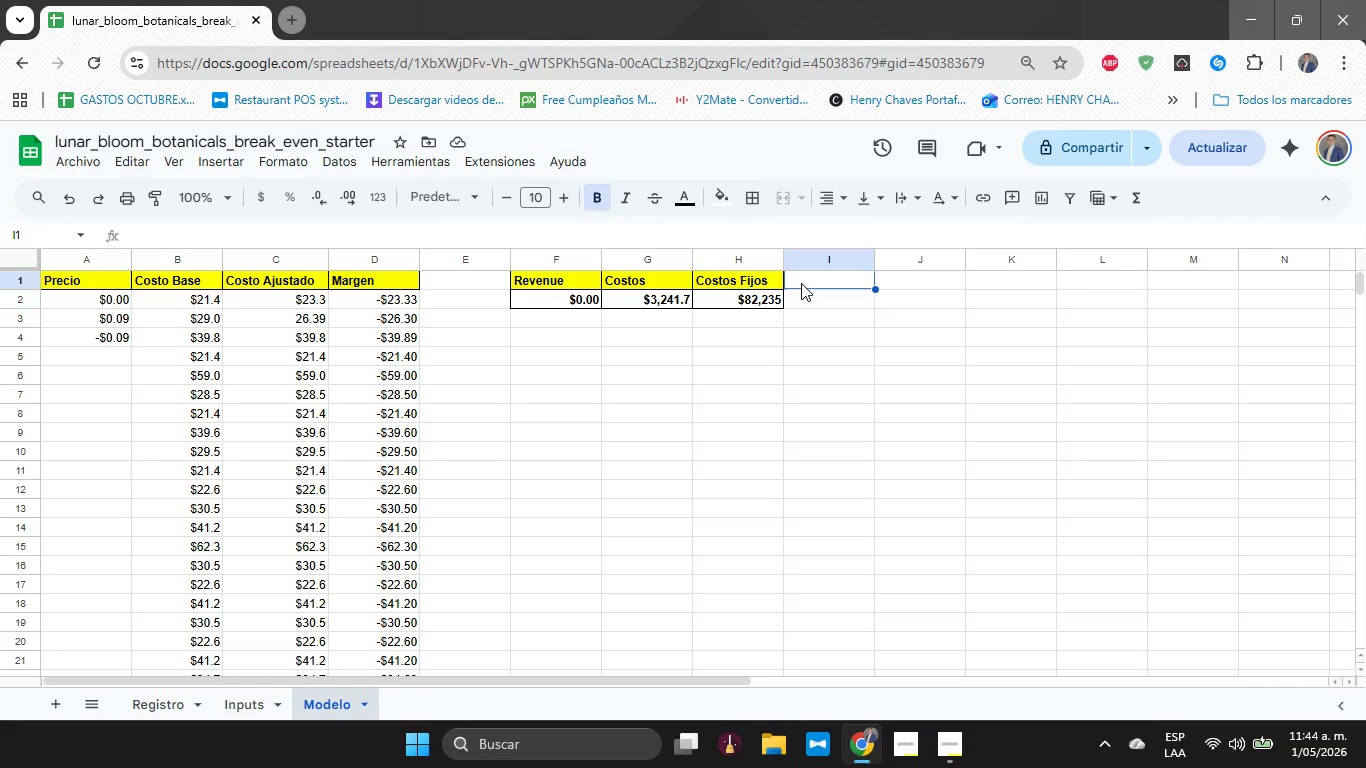 
key(ArrowUp)
 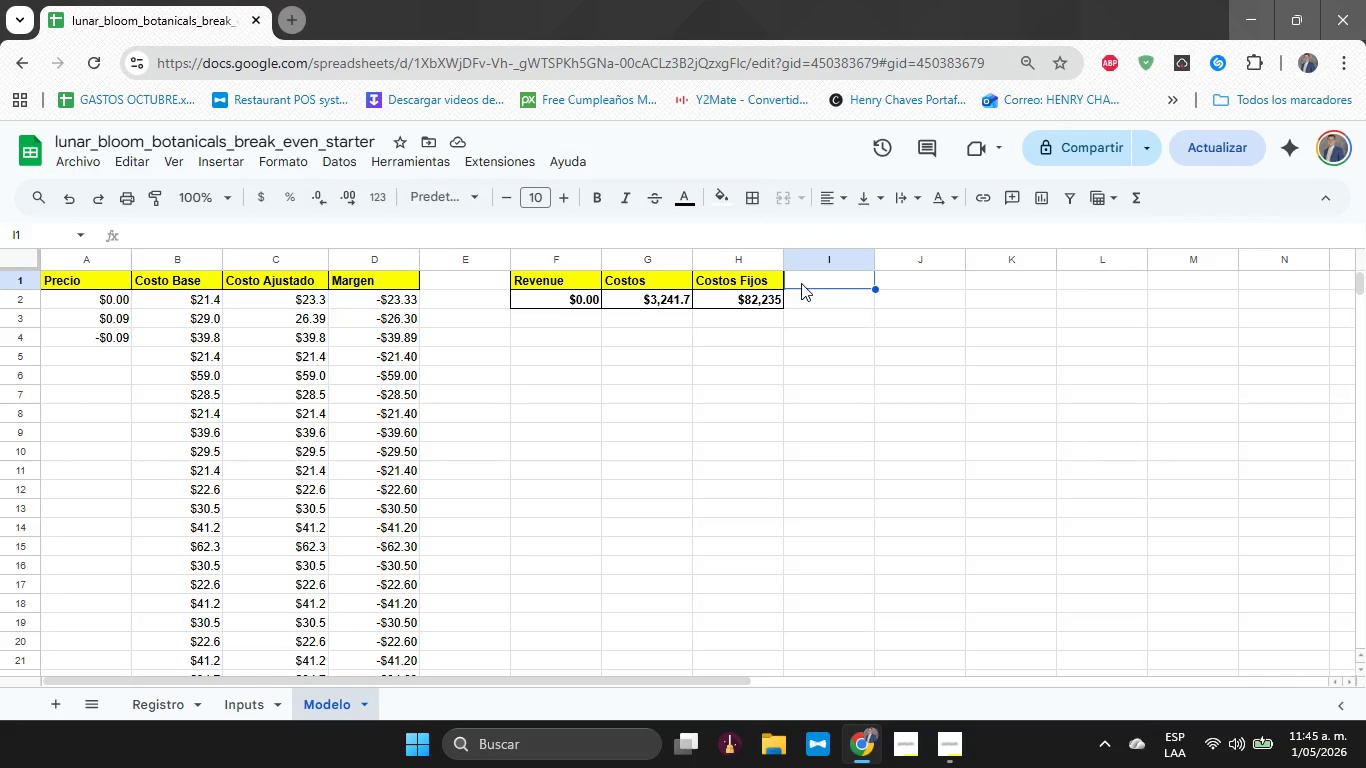 
type(ProfipROFIT )
key(Backspace)
key(Backspace)
key(Backspace)
key(Backspace)
key(Backspace)
key(Backspace)
type(ROFIT)
 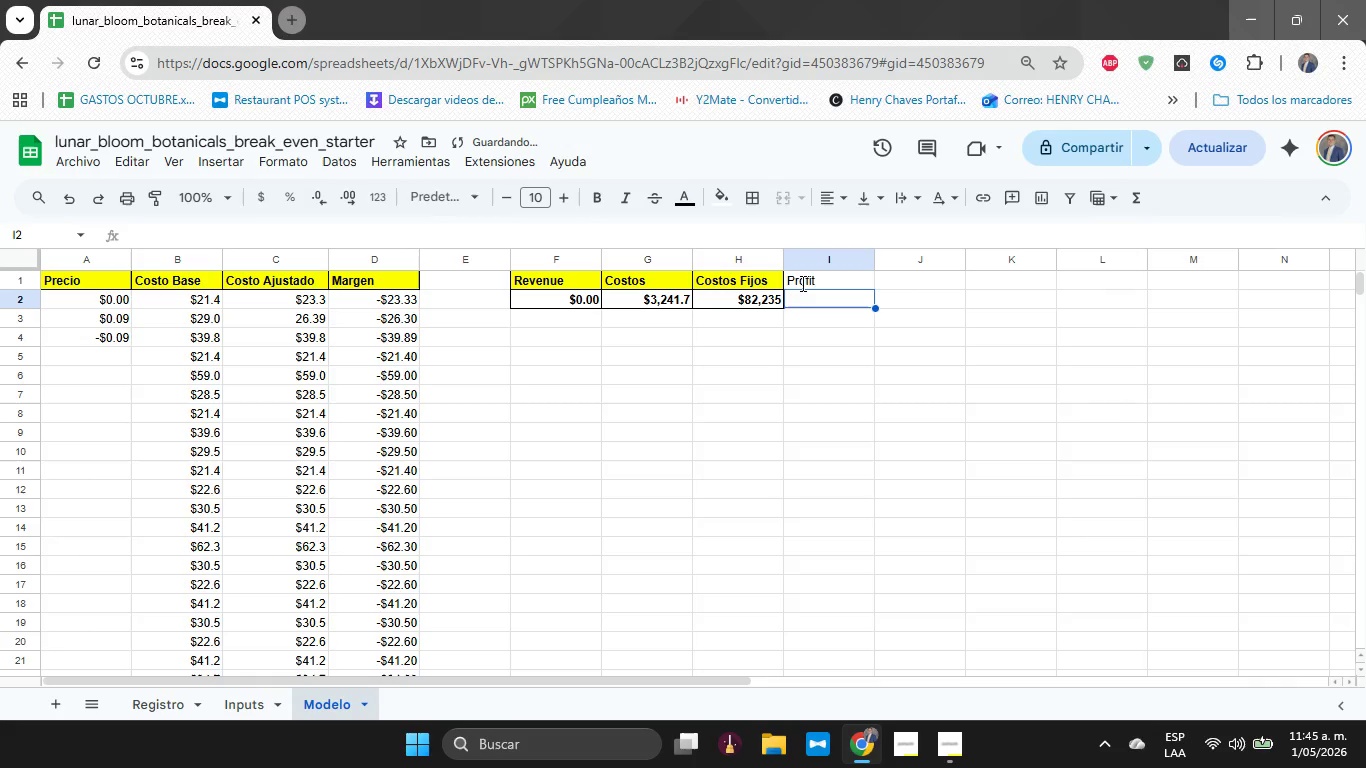 
key(Enter)
 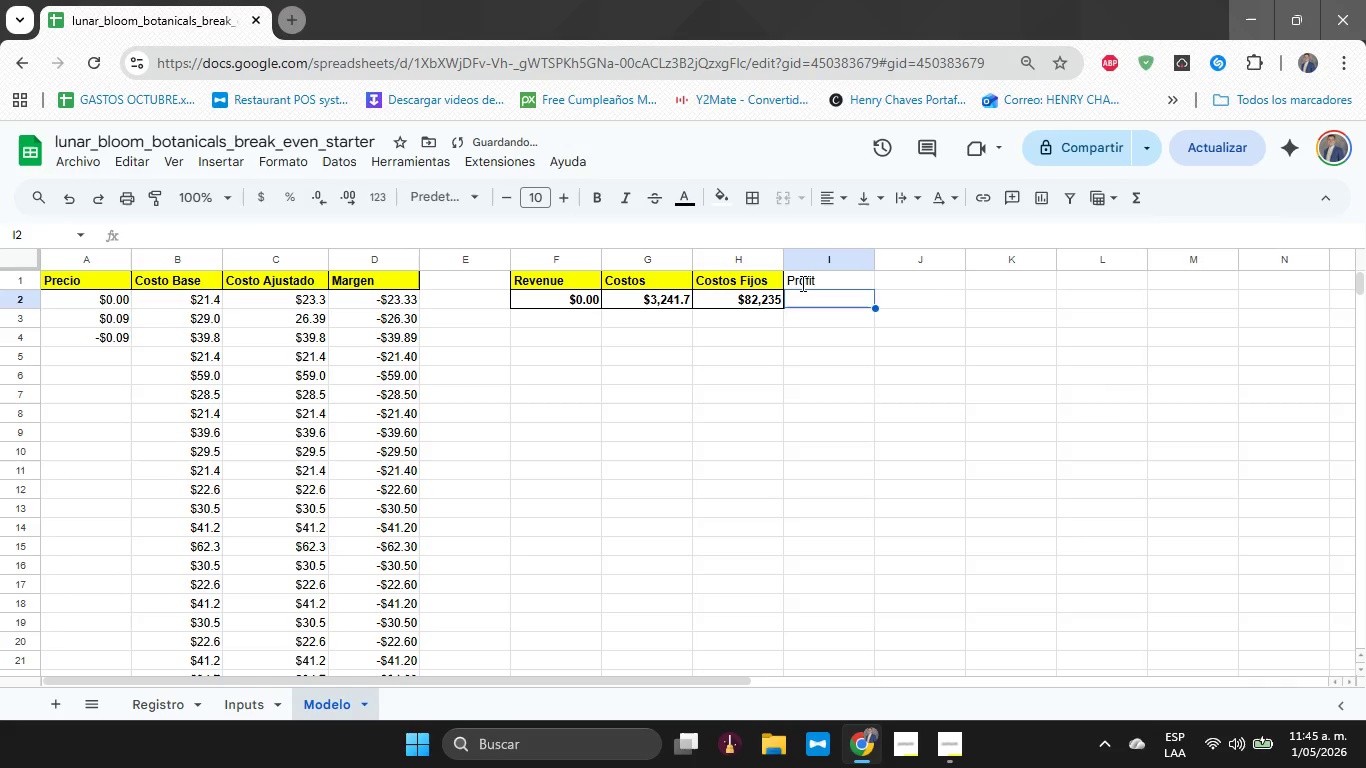 
key(ArrowUp)
 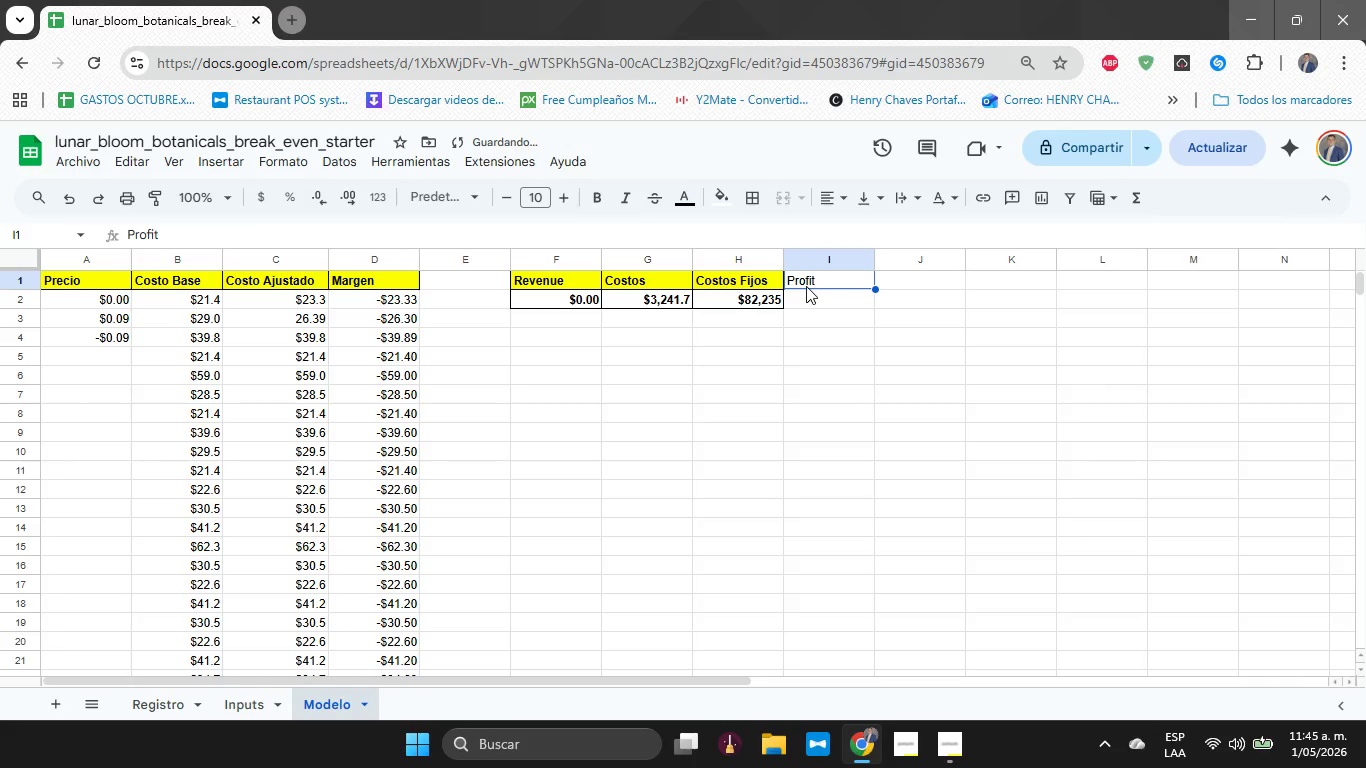 
left_click_drag(start_coordinate=[815, 294], to_coordinate=[816, 284])
 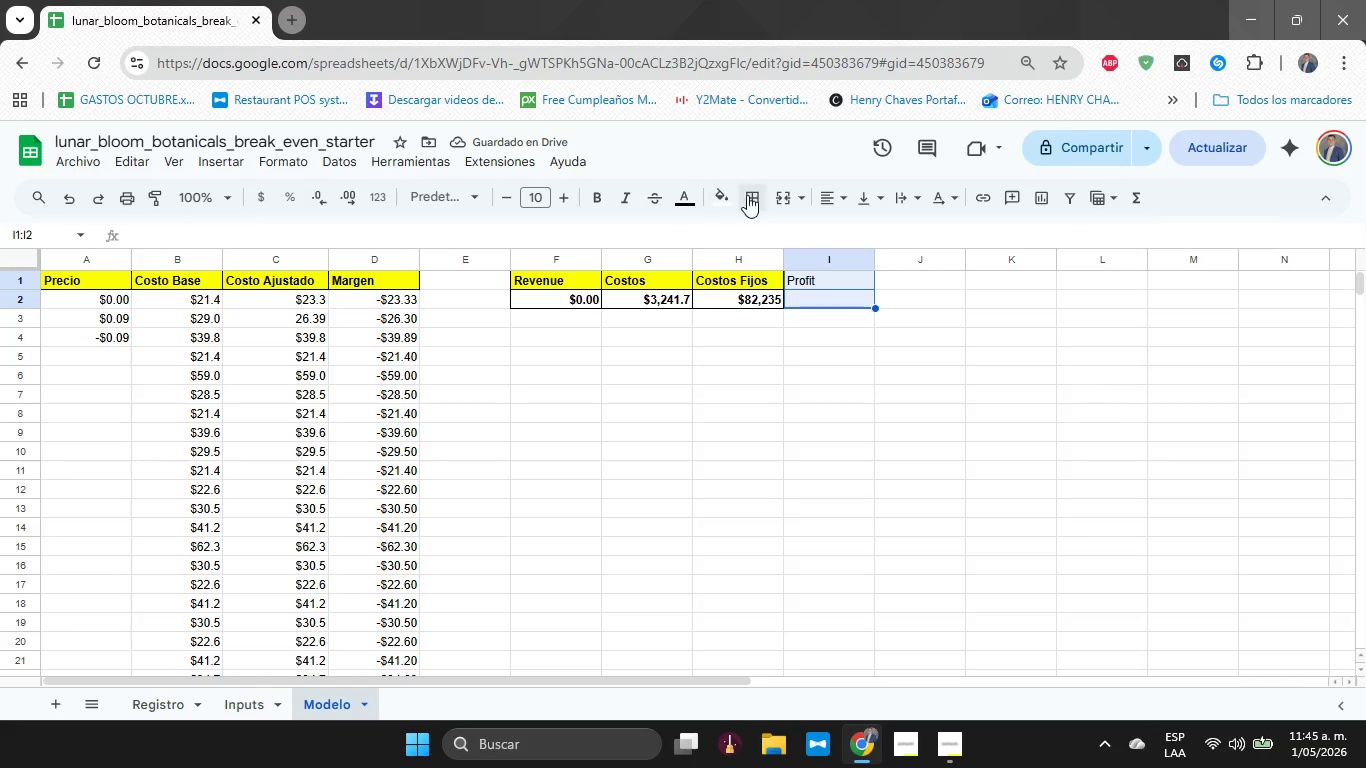 
left_click([751, 196])
 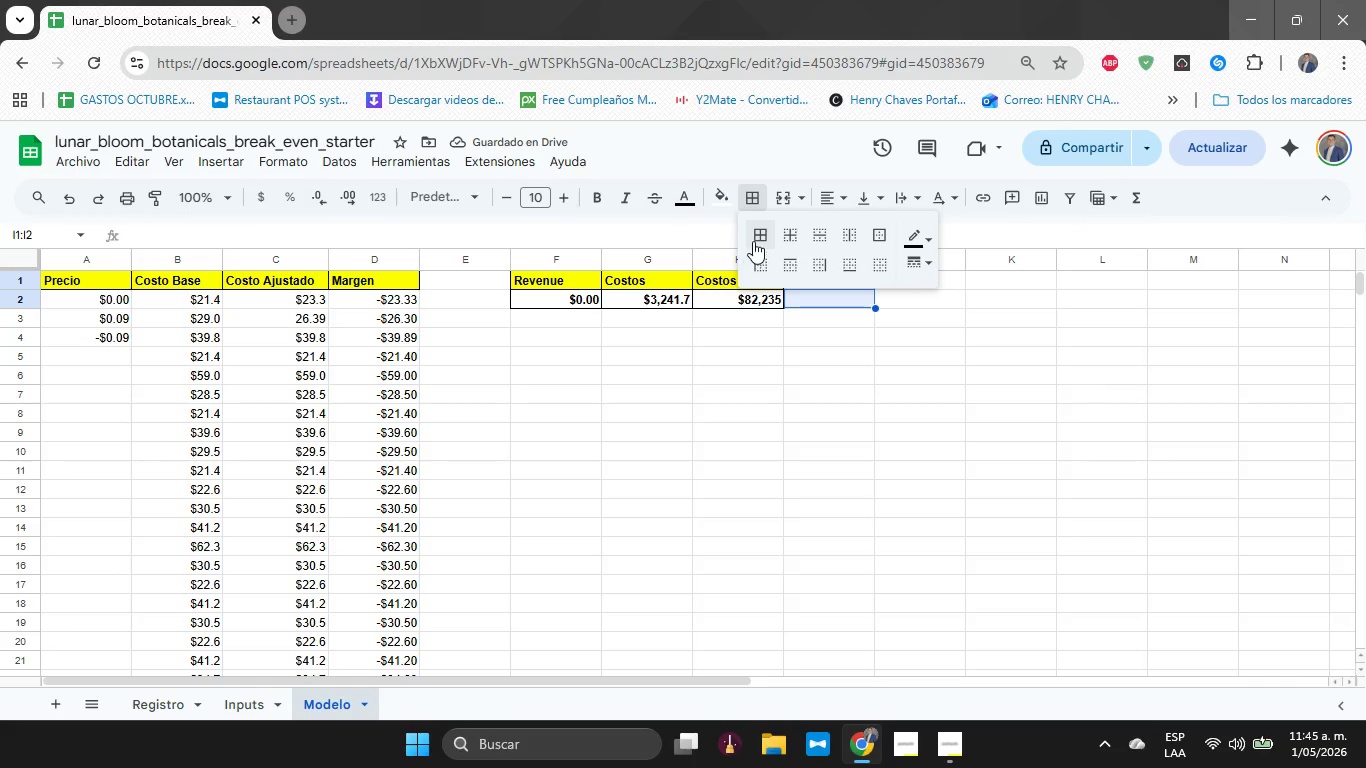 
left_click([756, 235])
 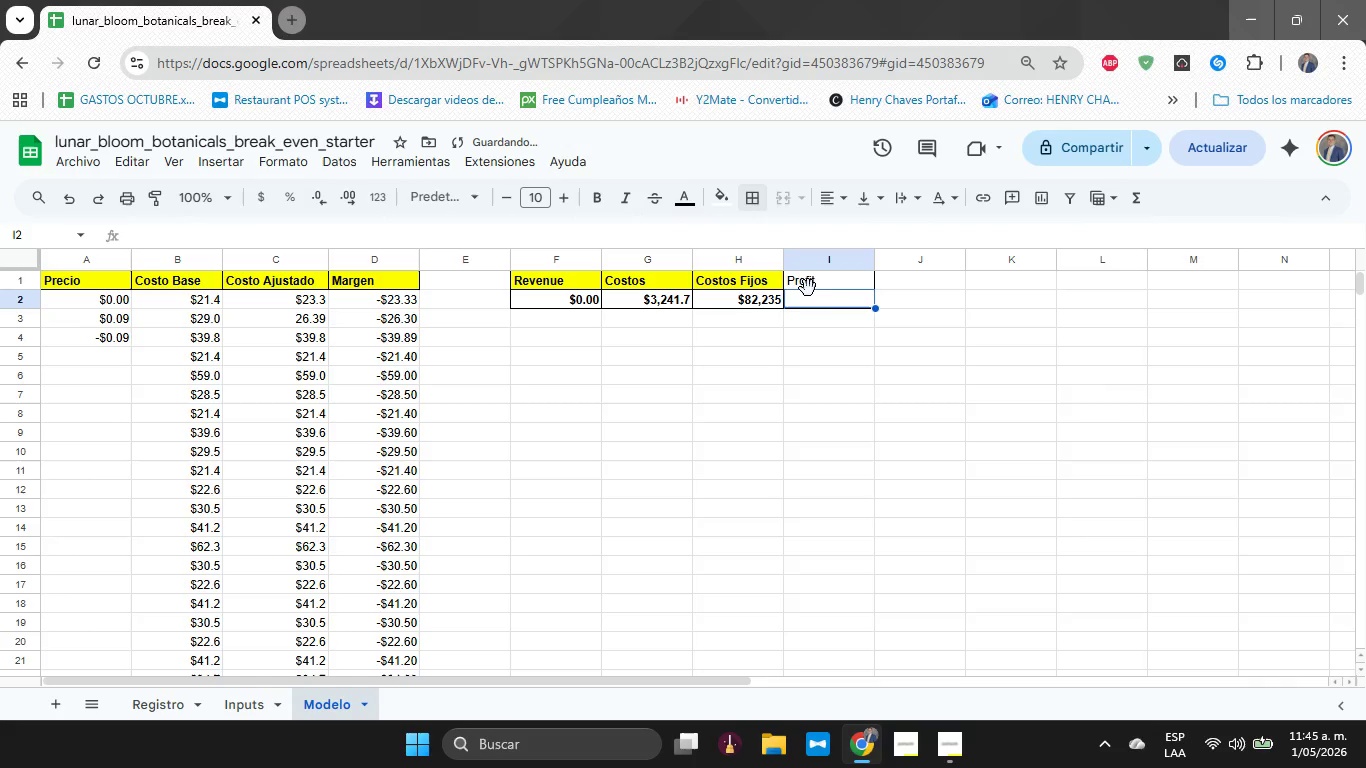 
double_click([808, 282])
 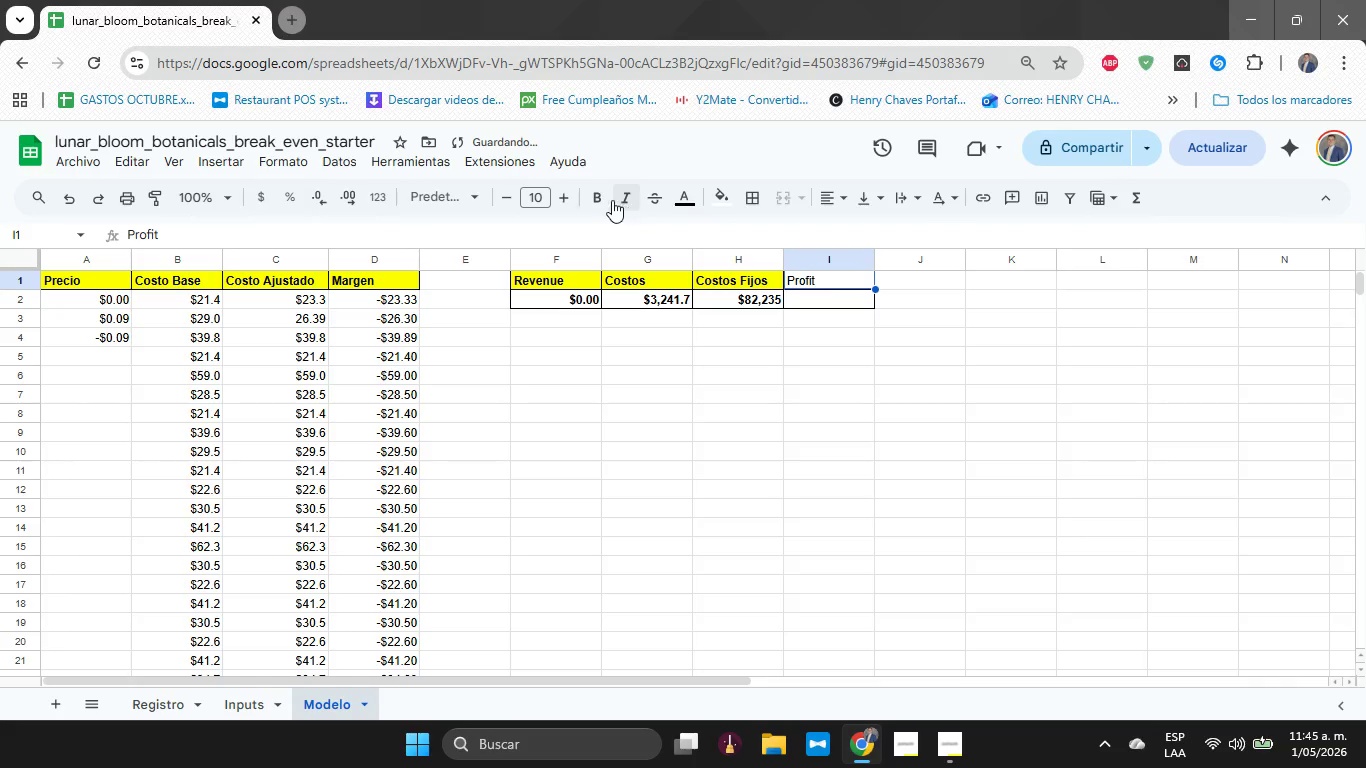 
left_click([608, 200])
 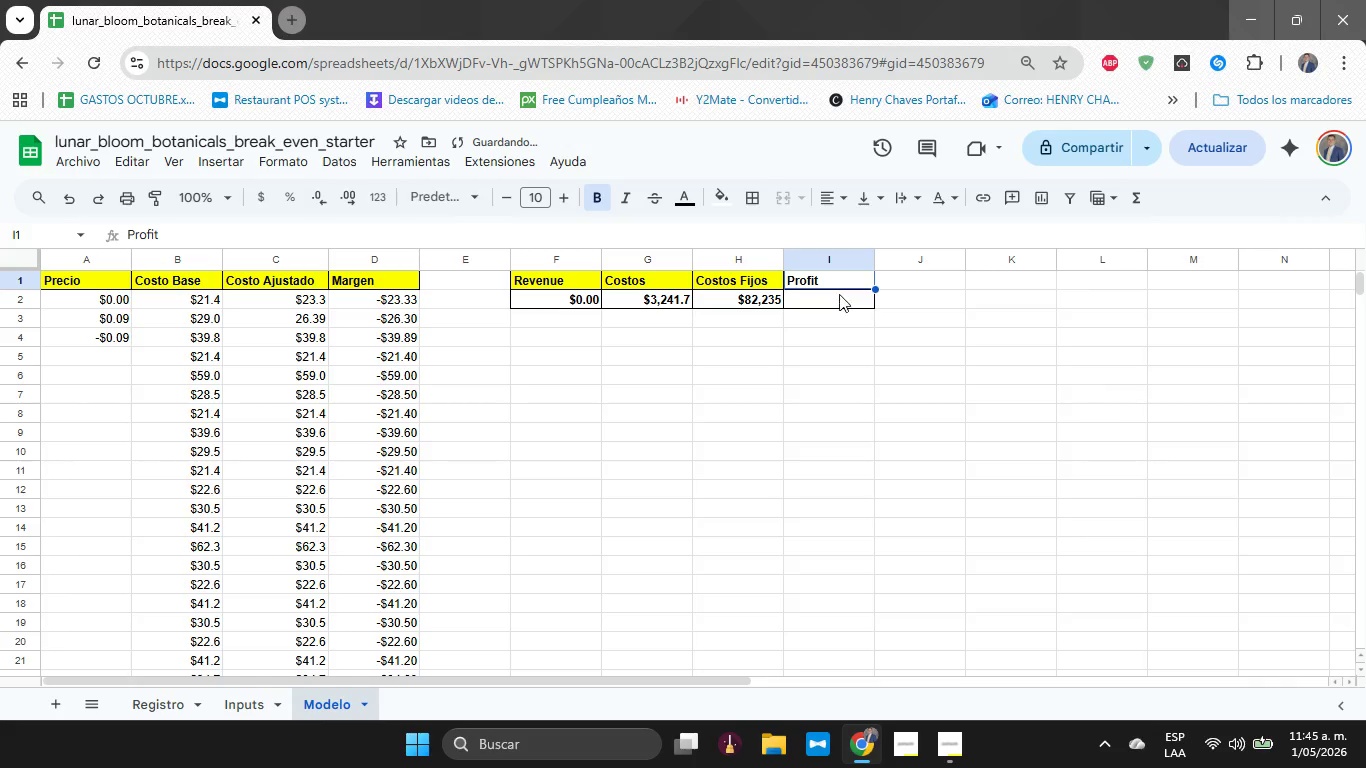 
left_click([839, 294])
 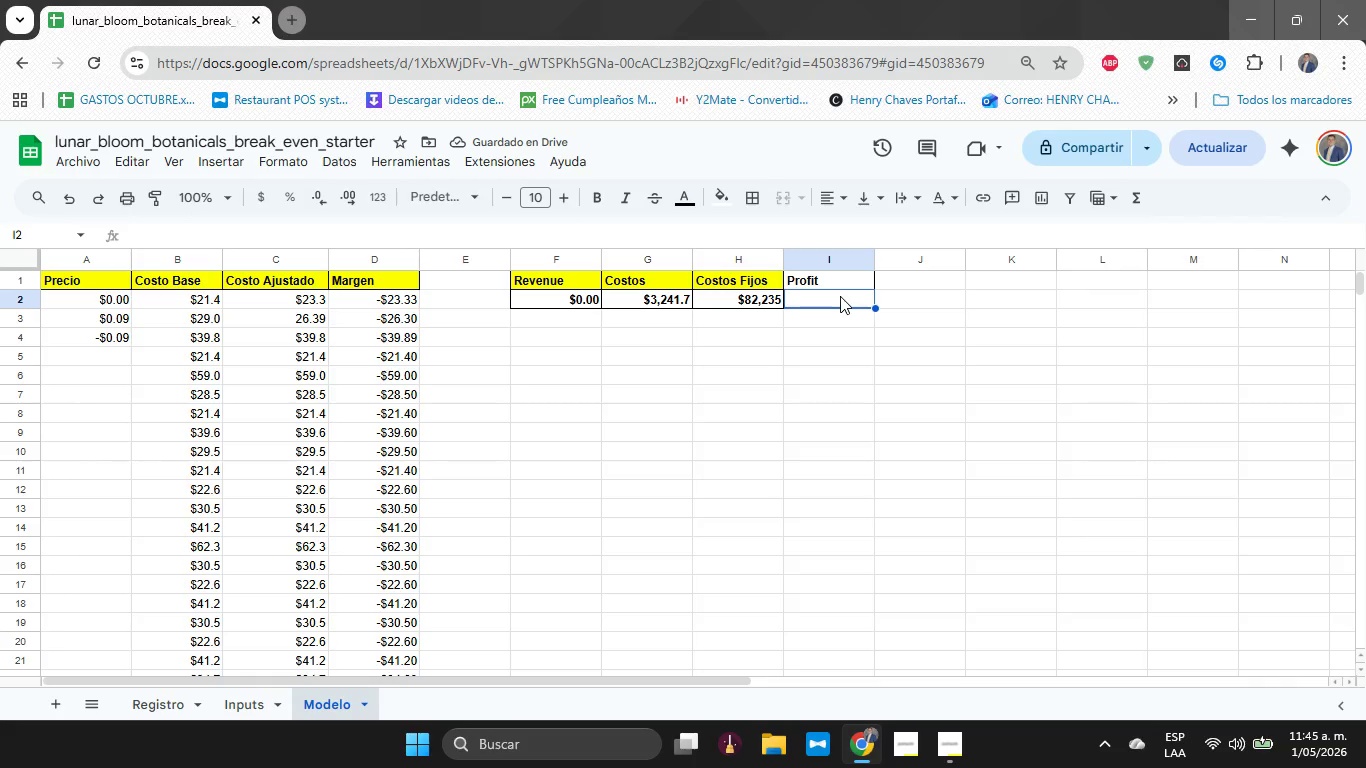 
left_click_drag(start_coordinate=[844, 283], to_coordinate=[844, 293])
 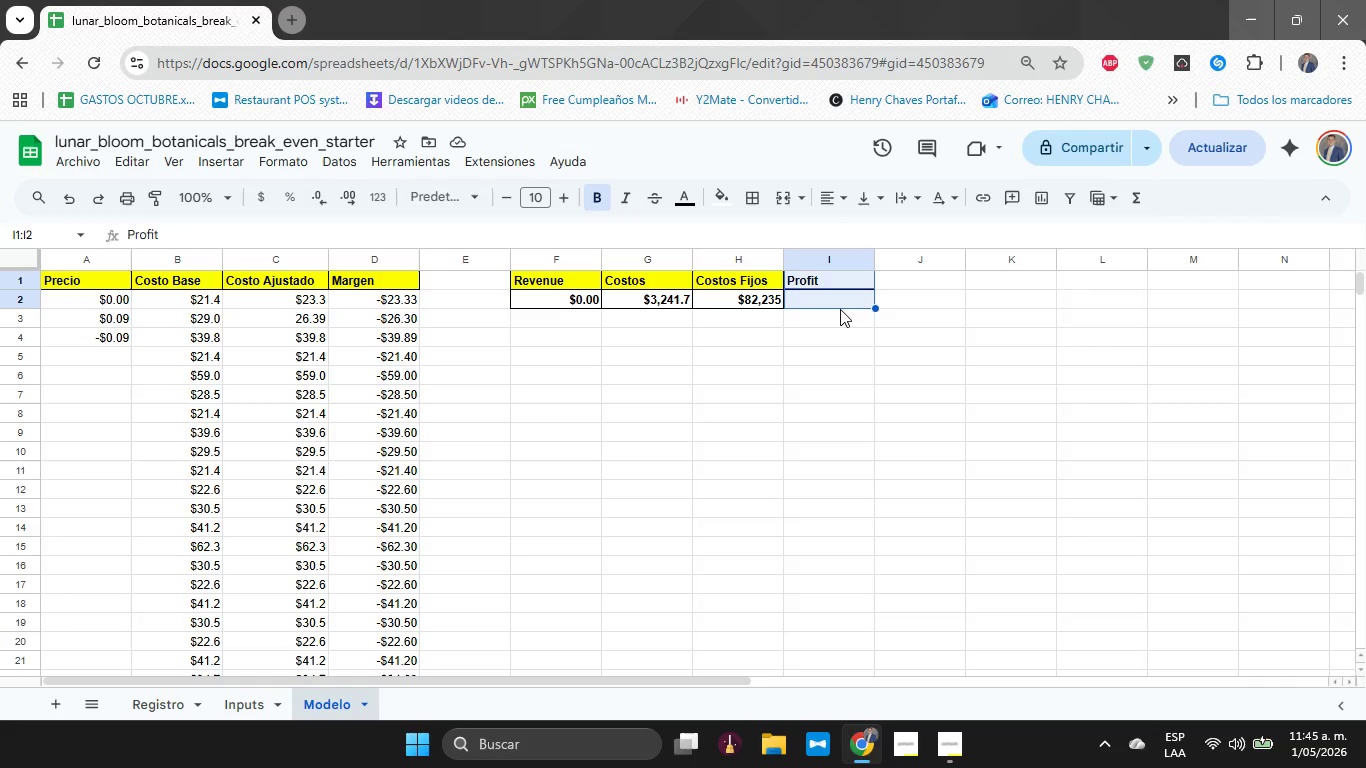 
left_click([840, 309])
 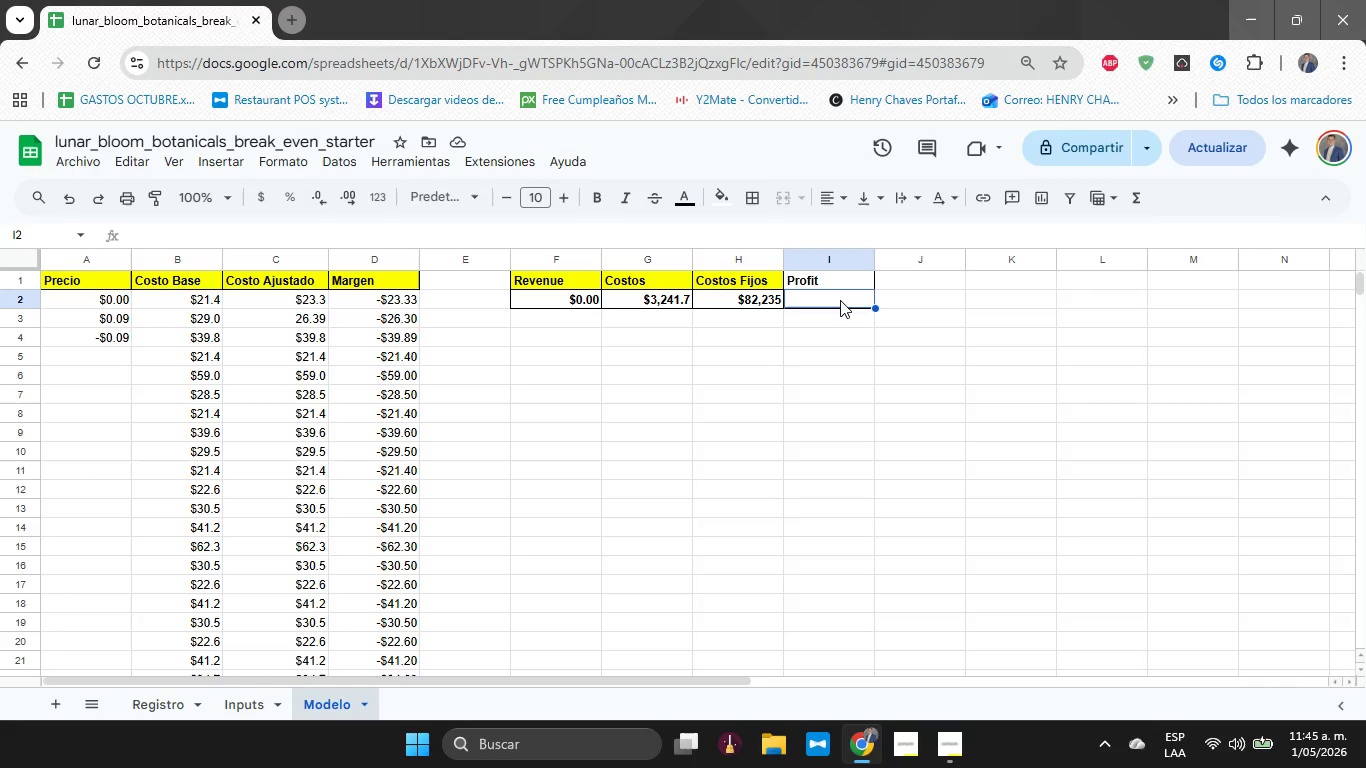 
left_click([840, 300])
 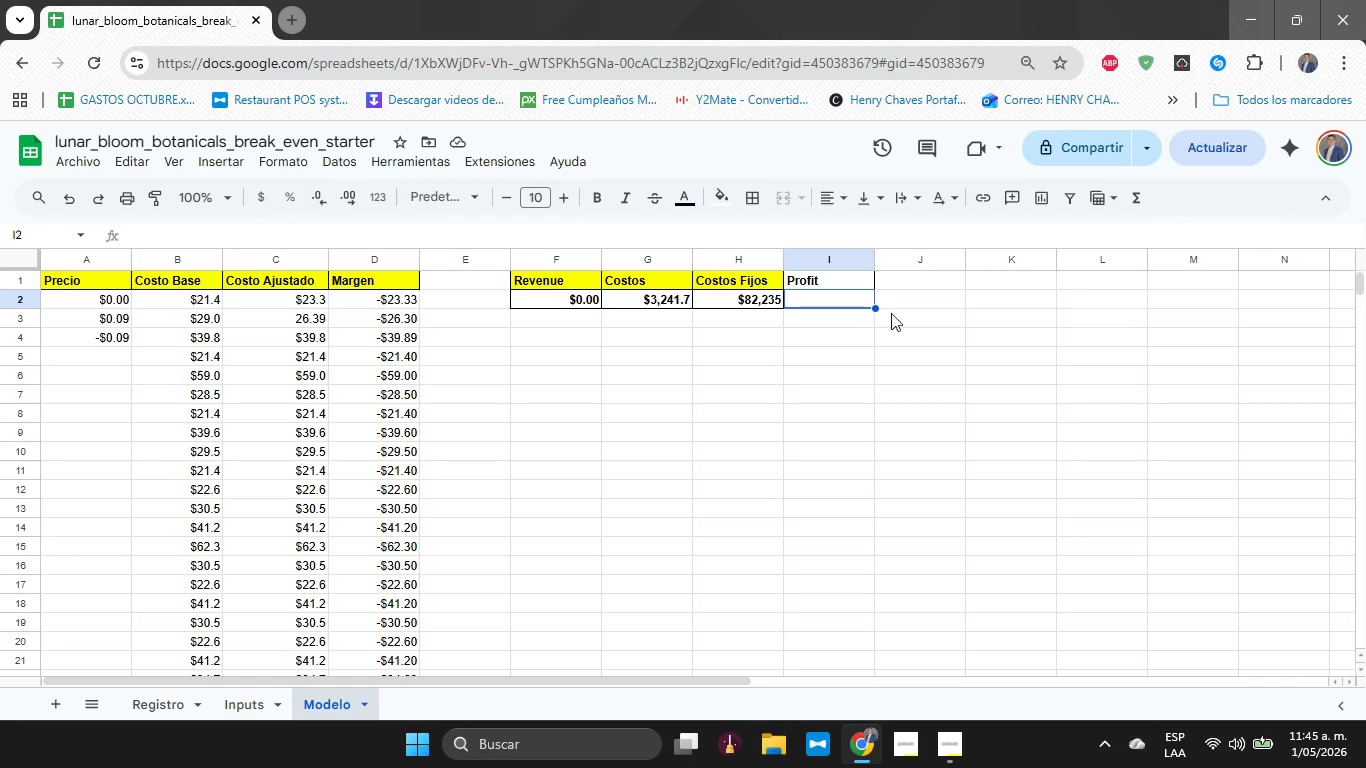 
left_click([847, 376])
 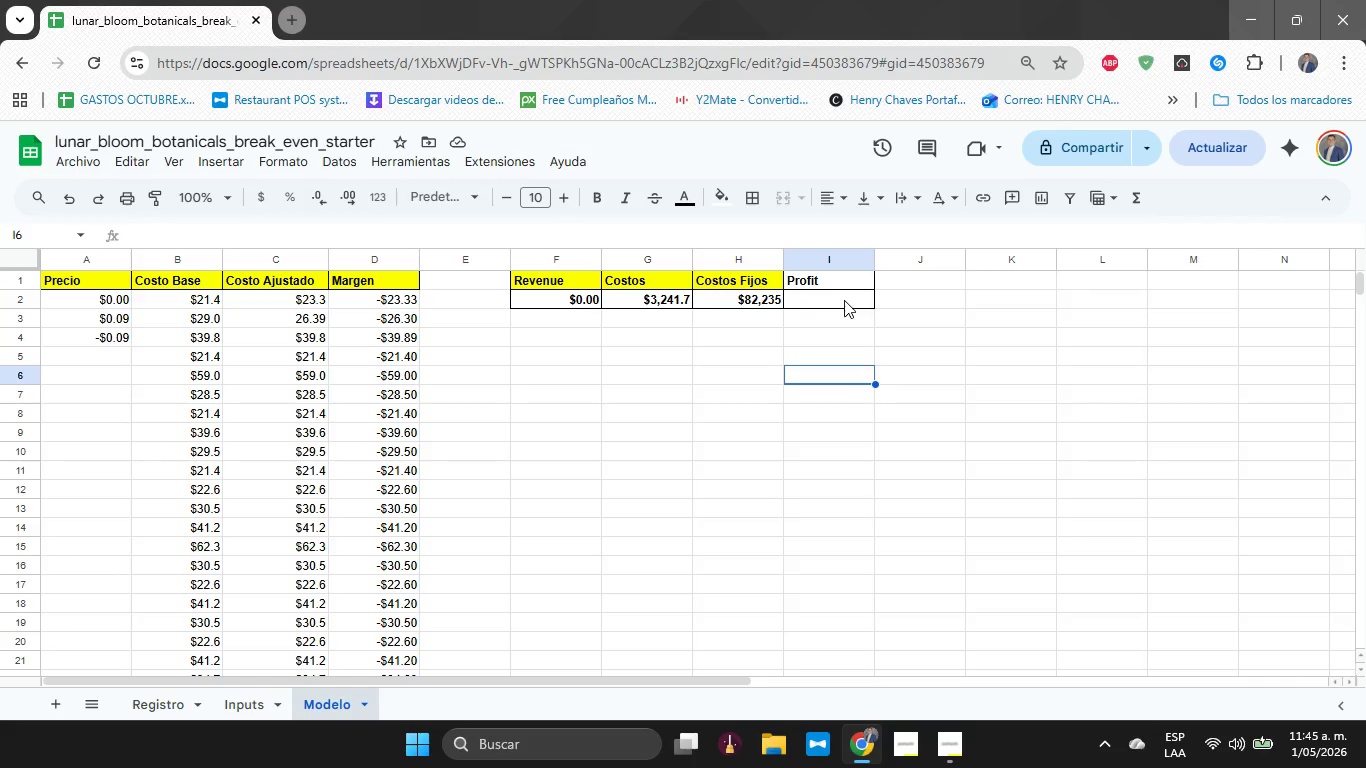 
left_click_drag(start_coordinate=[844, 300], to_coordinate=[844, 283])
 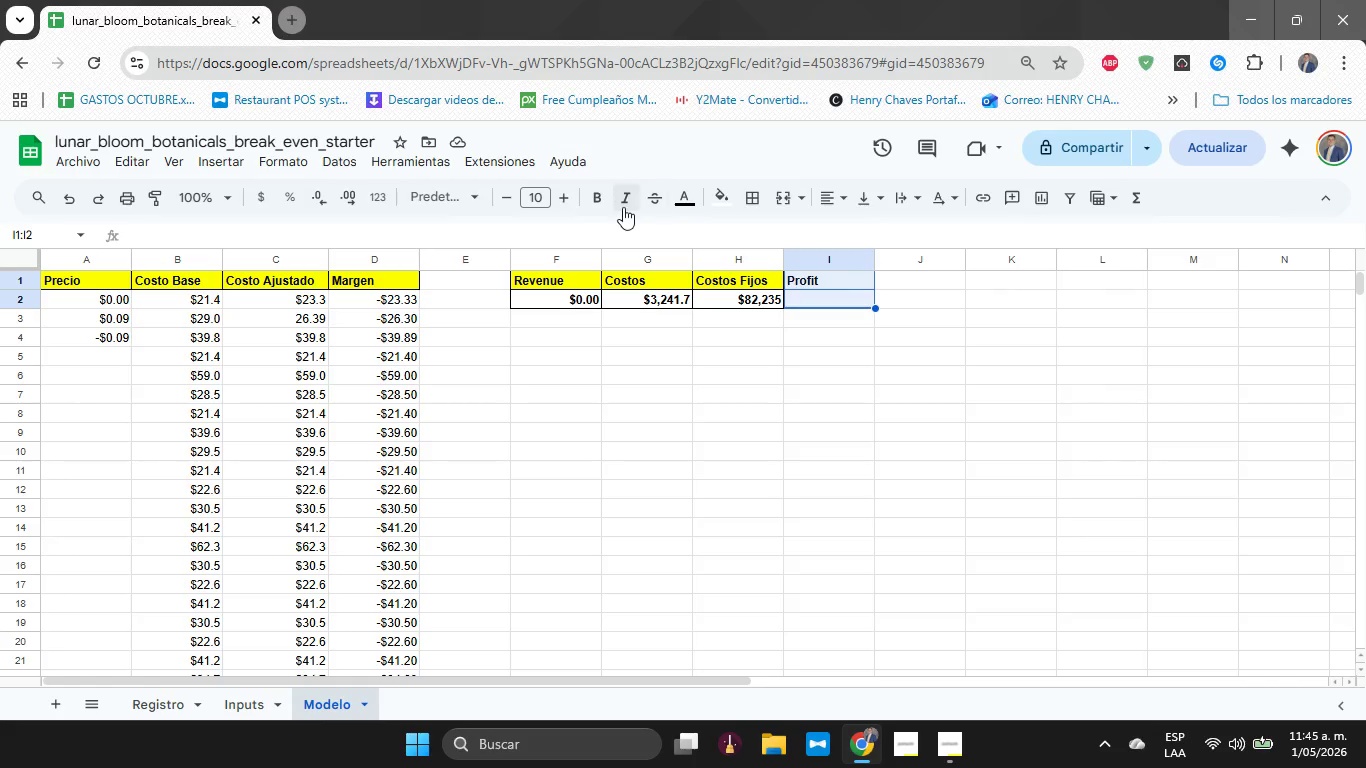 
left_click([601, 203])
 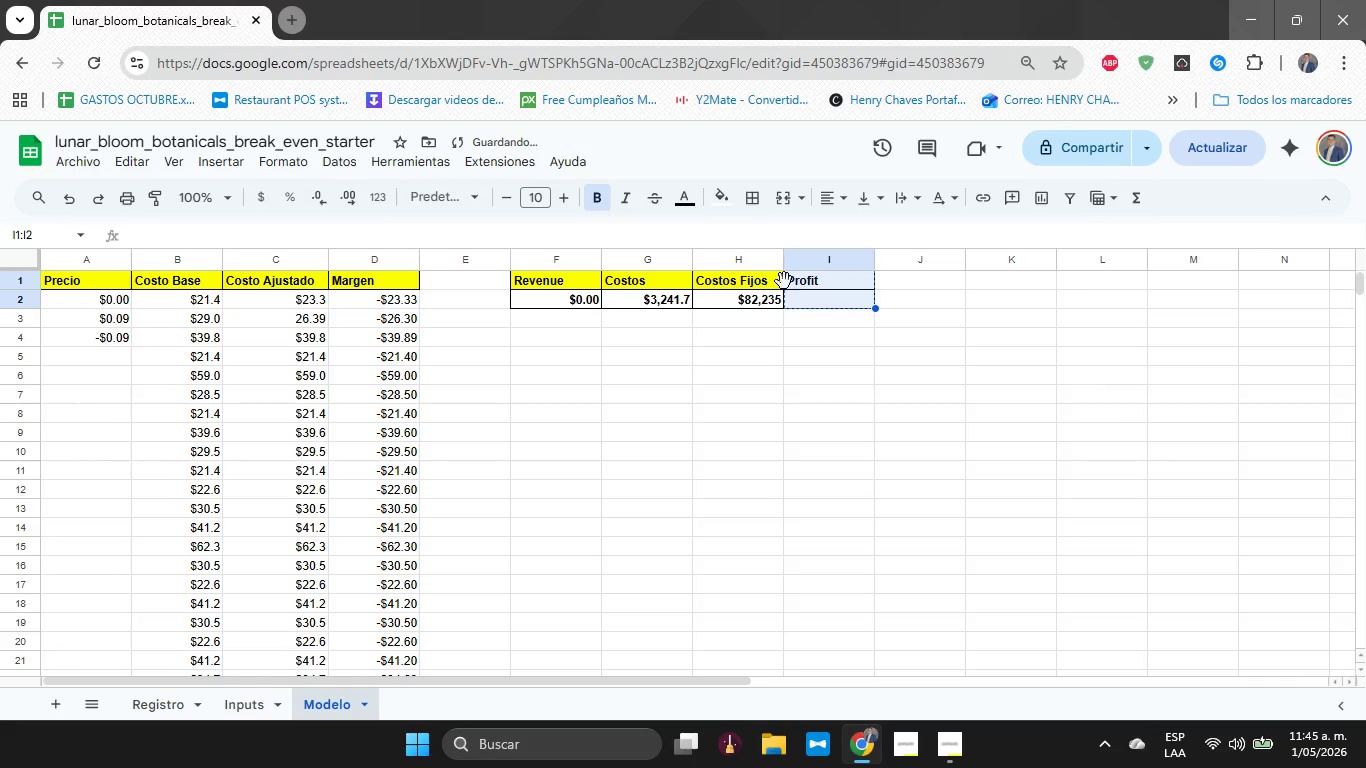 
double_click([798, 281])
 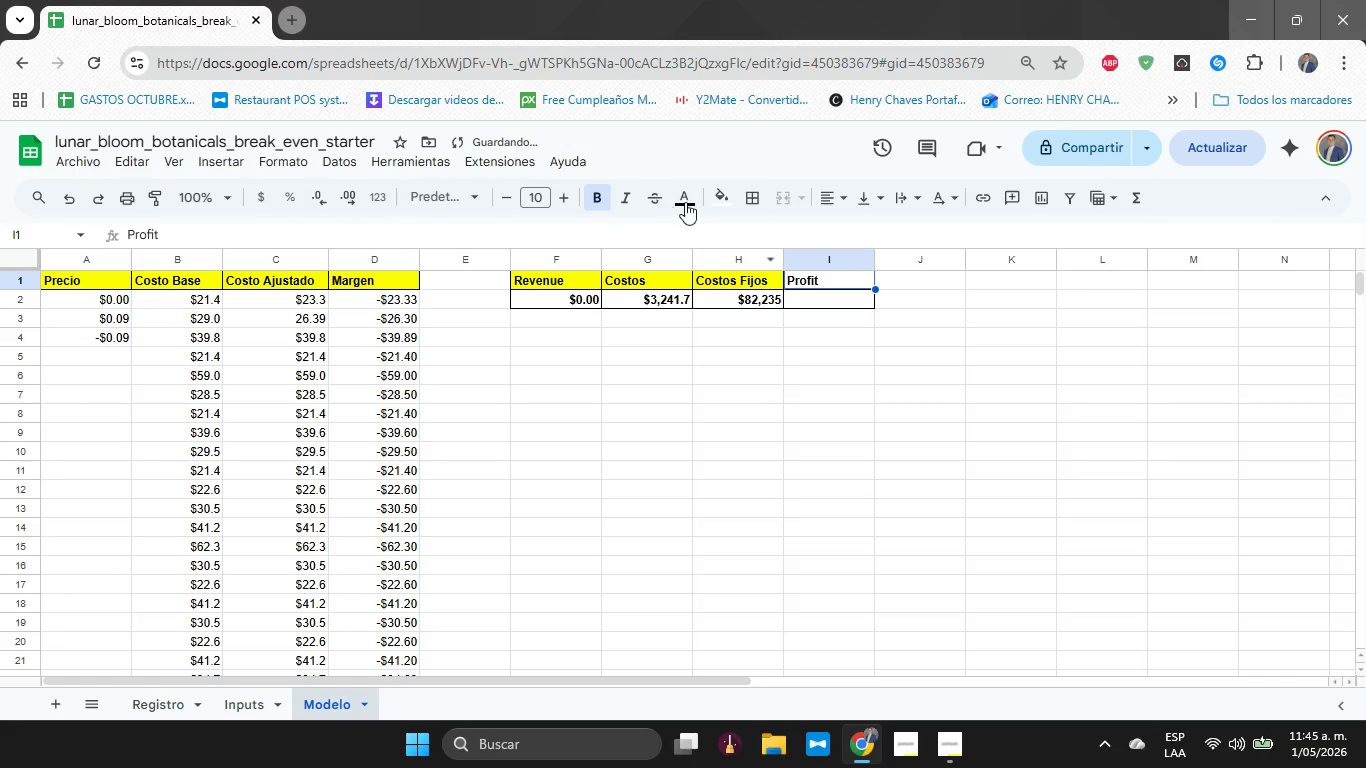 
left_click([726, 201])
 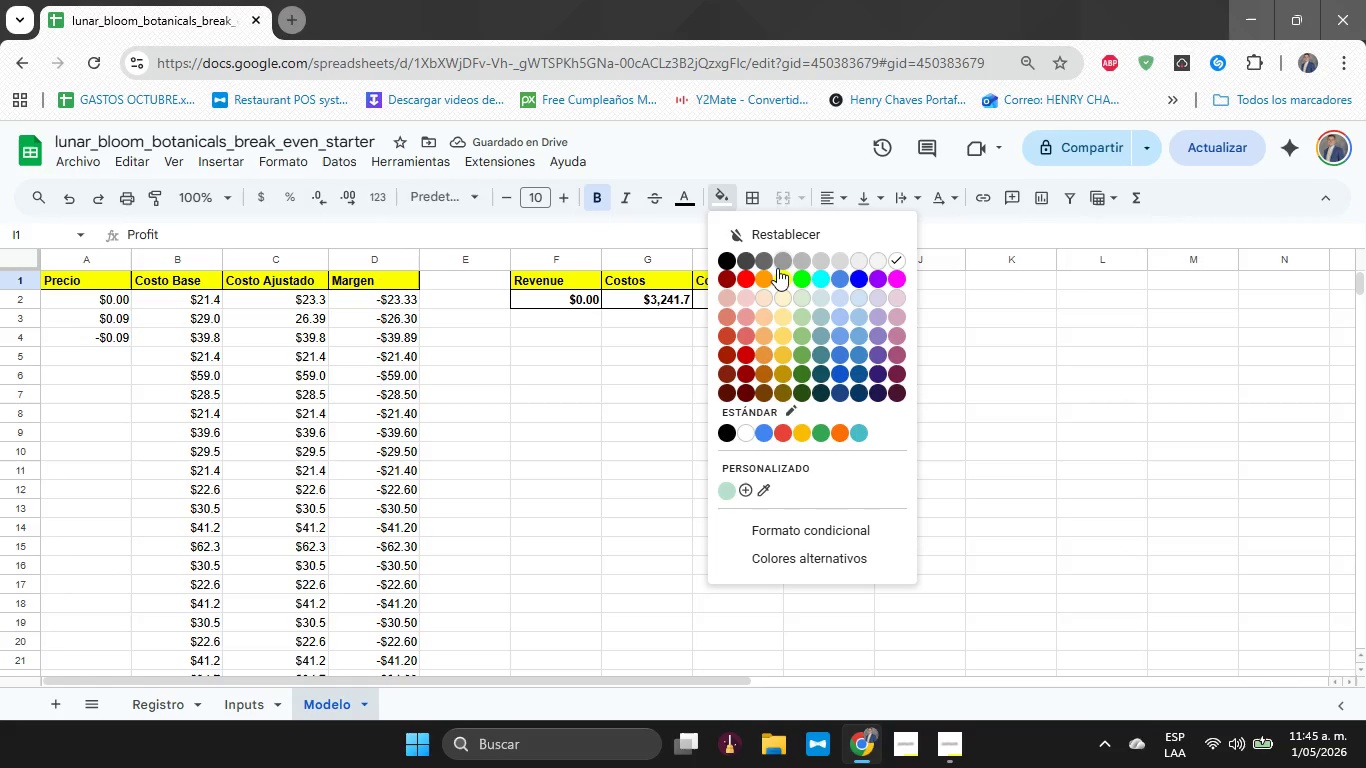 
left_click([777, 268])
 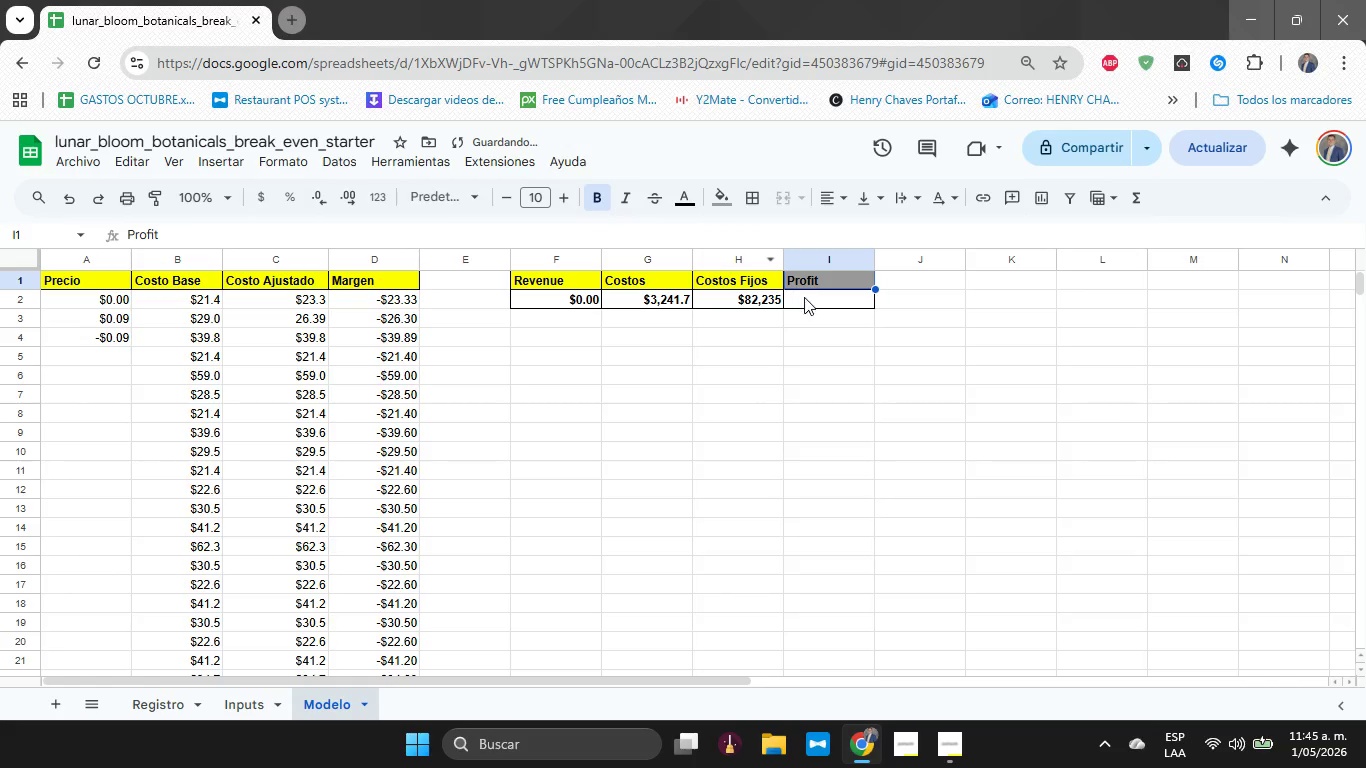 
left_click([804, 297])
 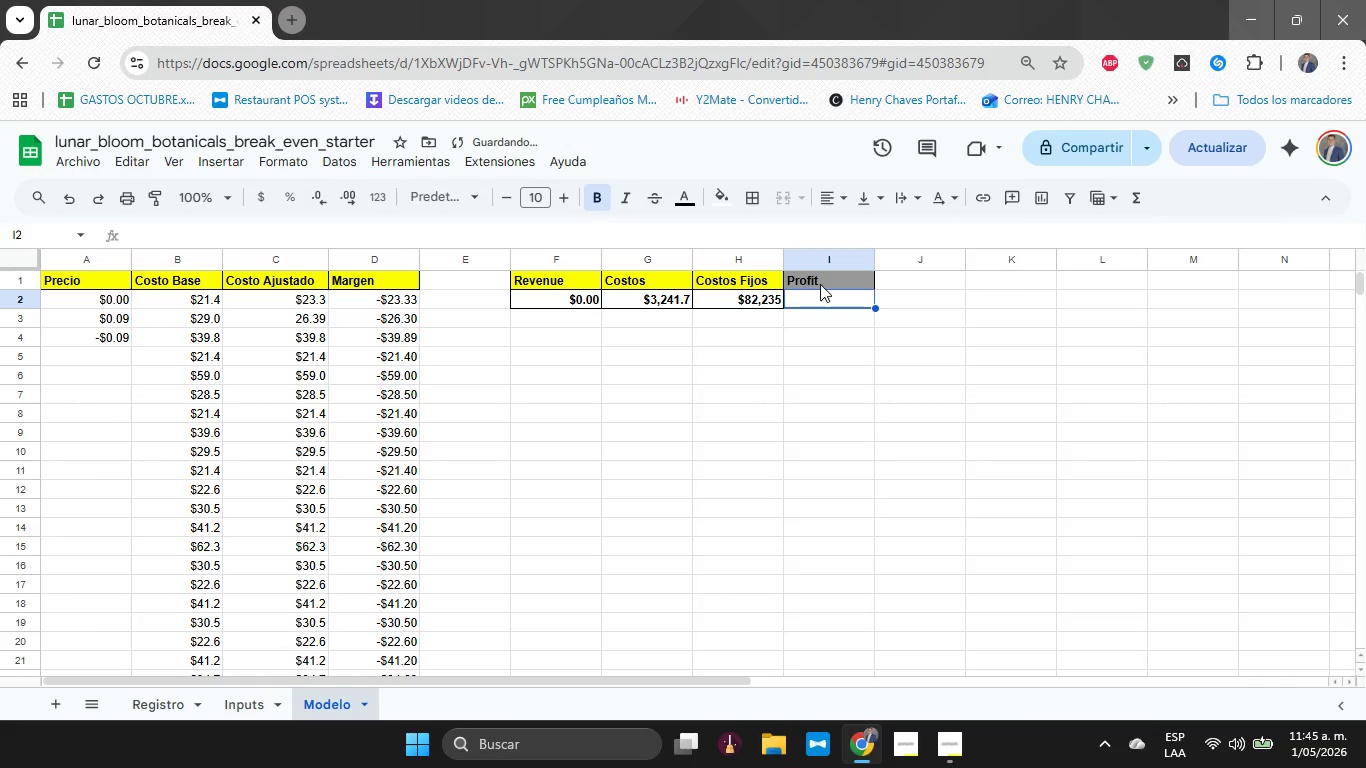 
left_click([820, 284])
 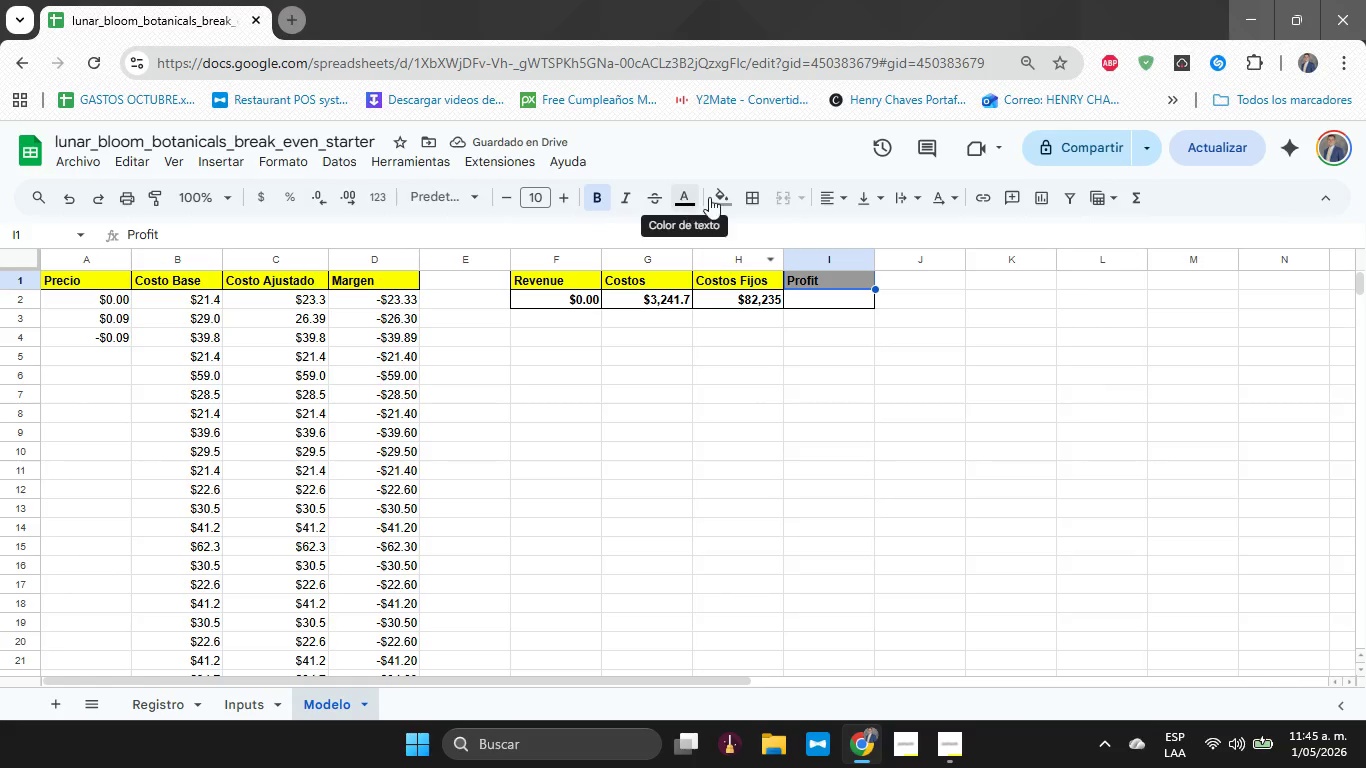 
left_click([725, 196])
 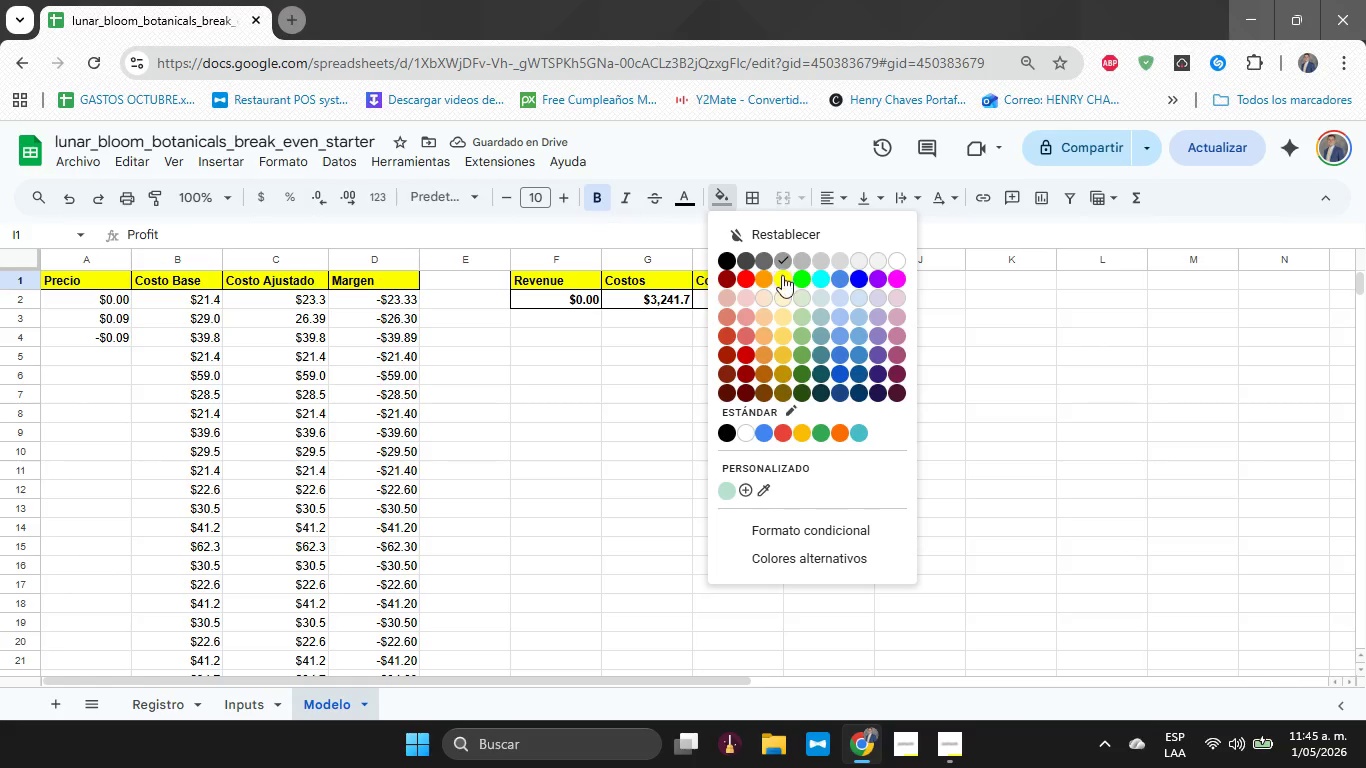 
left_click([782, 275])
 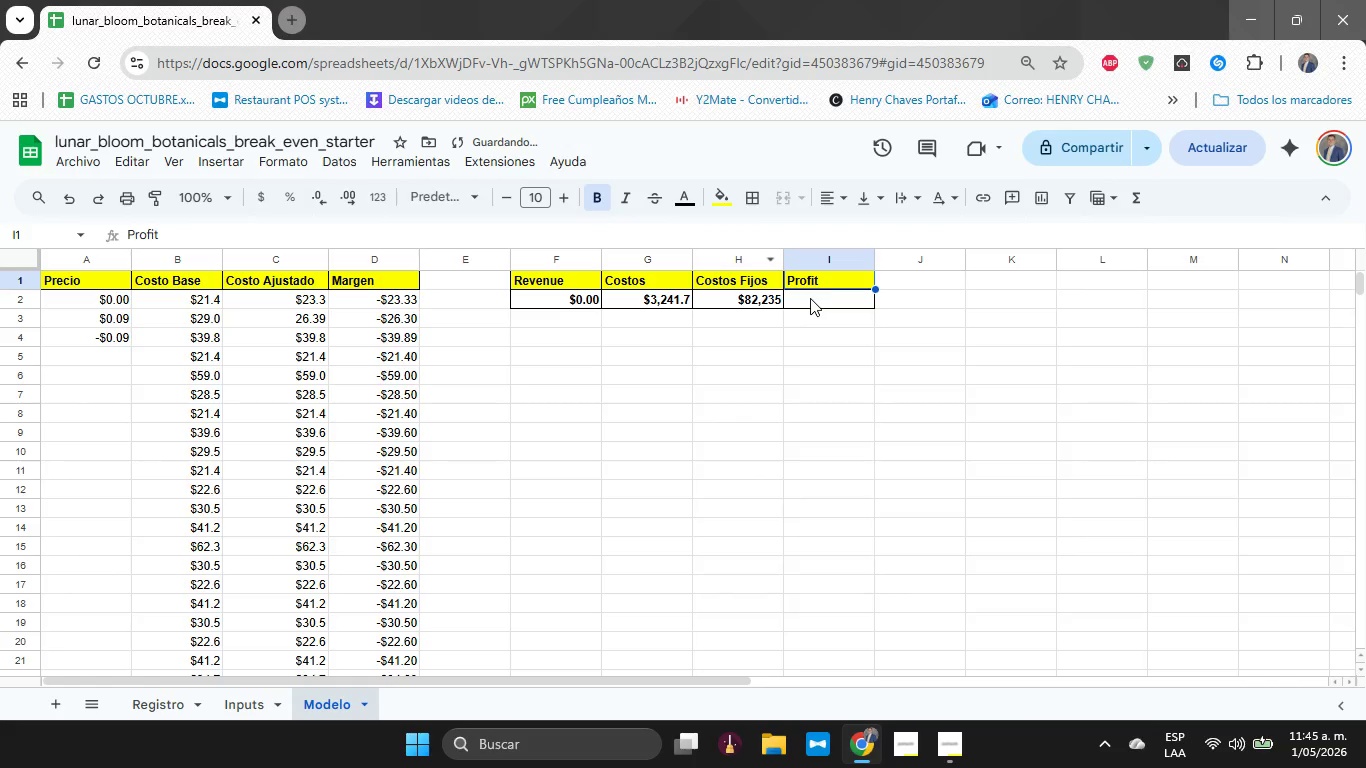 
left_click([810, 298])
 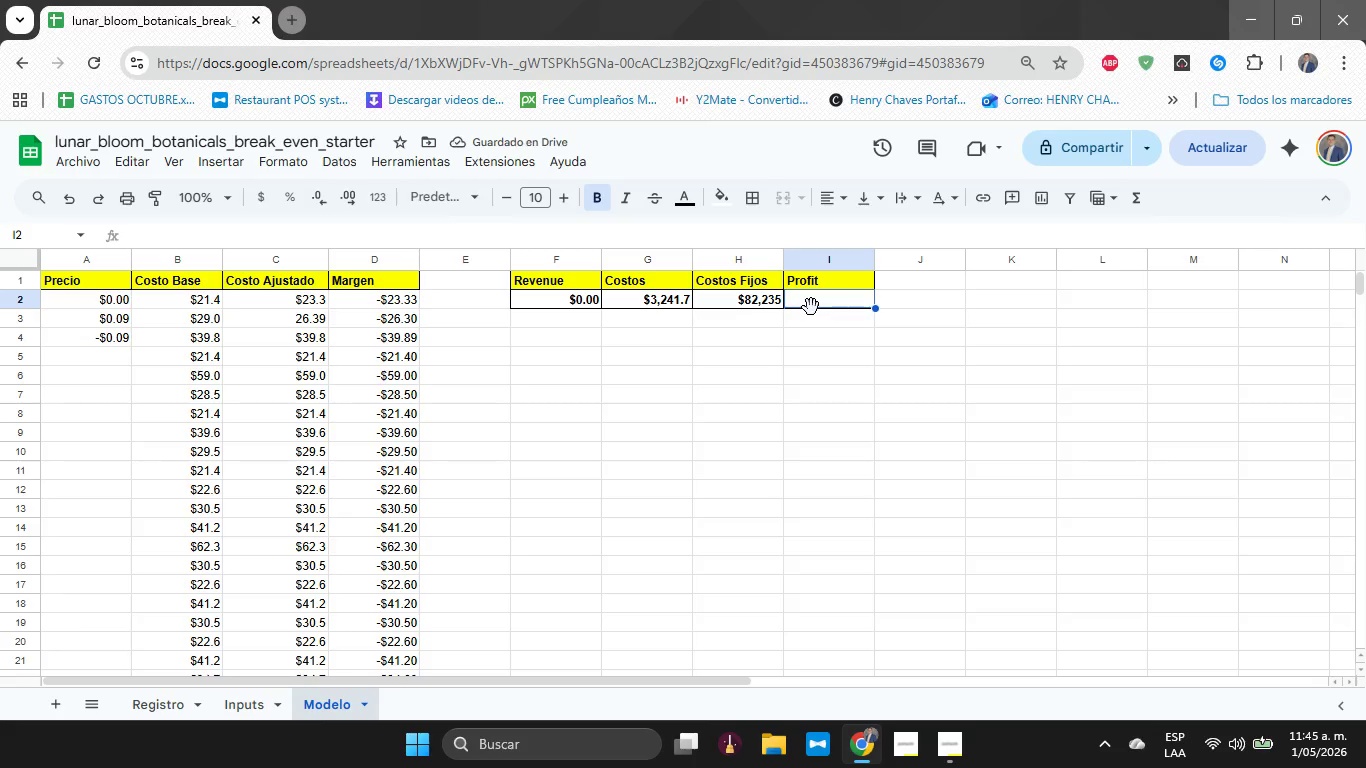 
type()f1-f2-f)
key(Backspace)
key(Backspace)
key(Backspace)
key(Backspace)
key(Backspace)
key(Backspace)
type(2-g2-h2)
 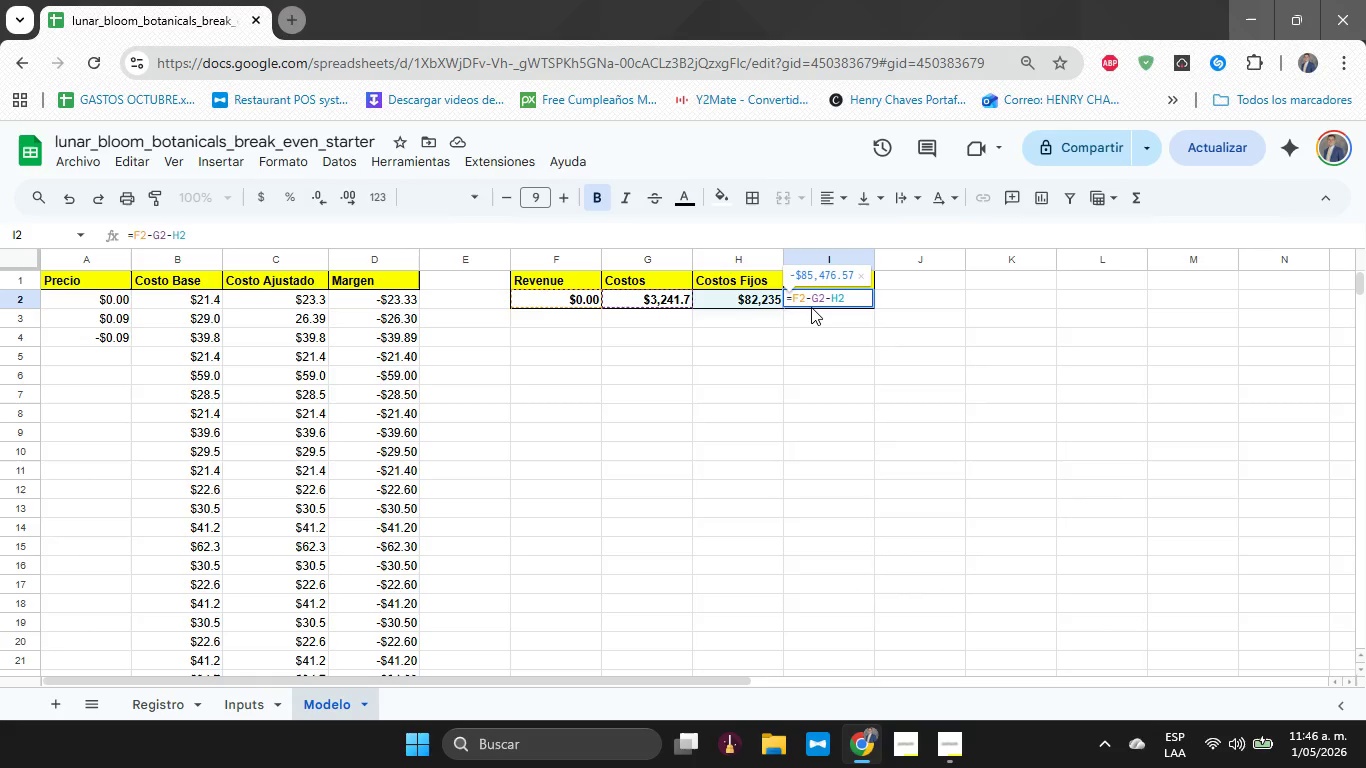 
key(Enter)
 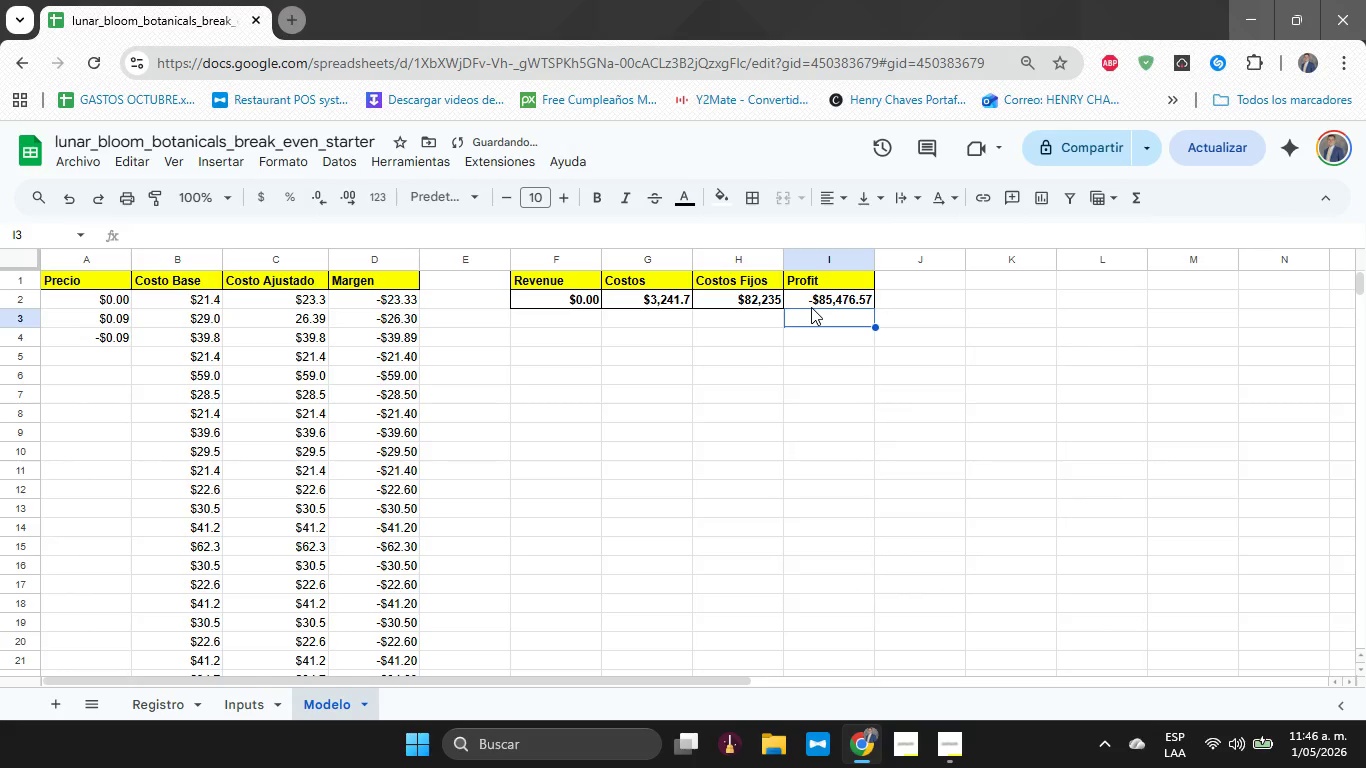 
left_click([811, 307])
 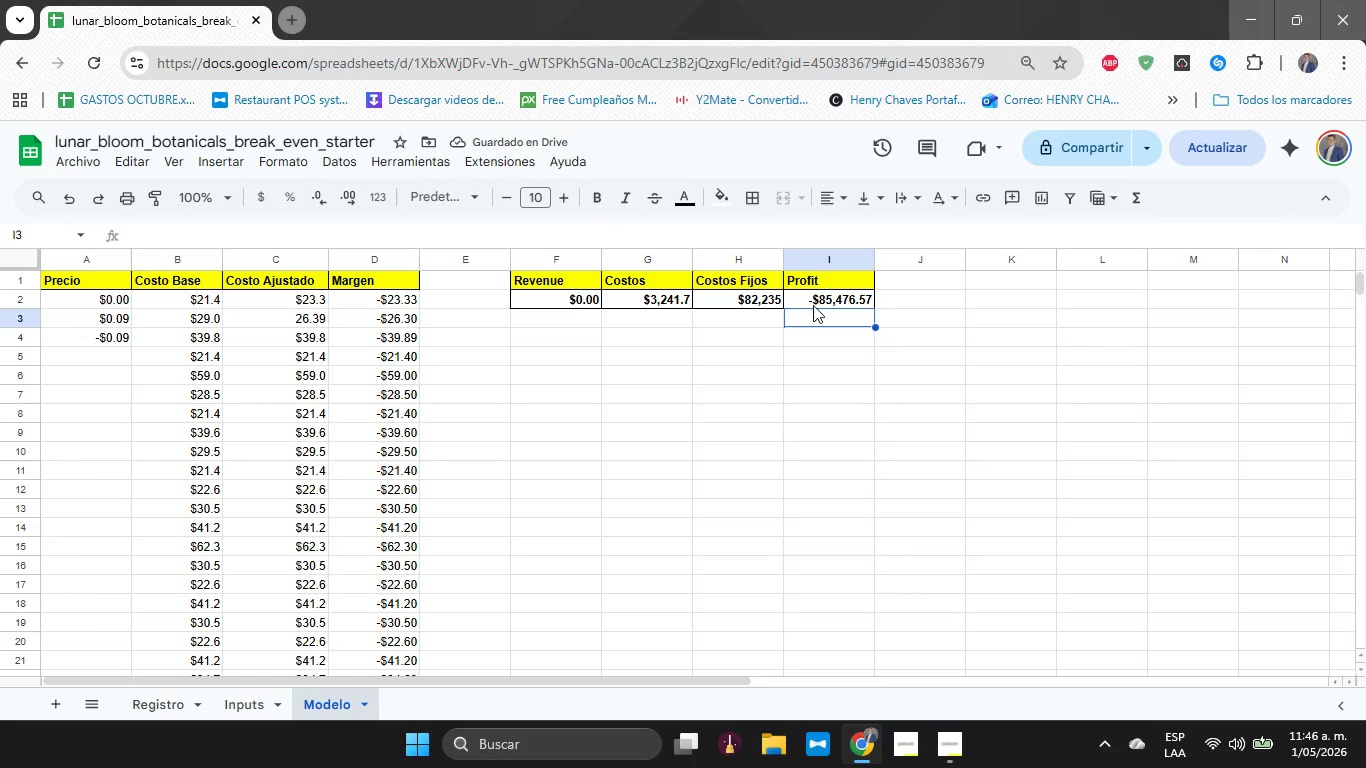 
left_click([815, 301])
 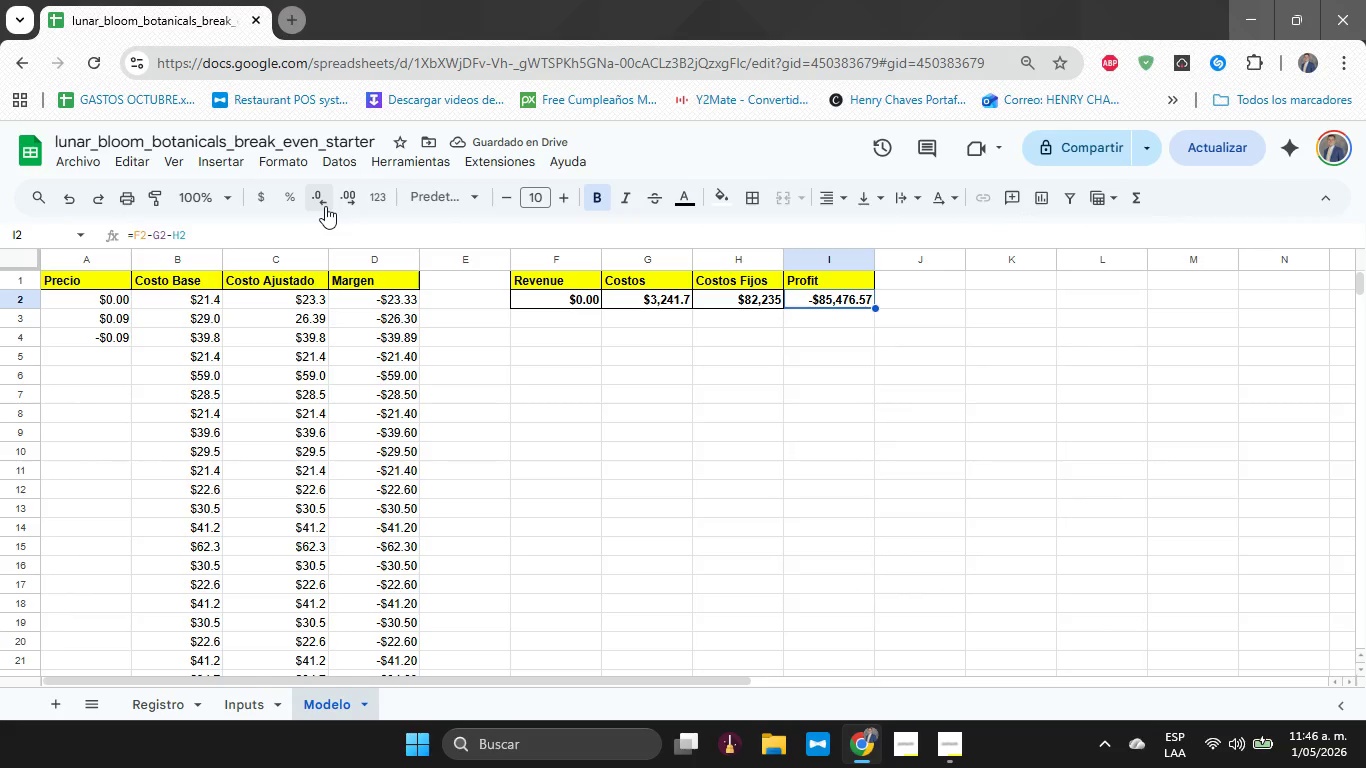 
double_click([325, 206])
 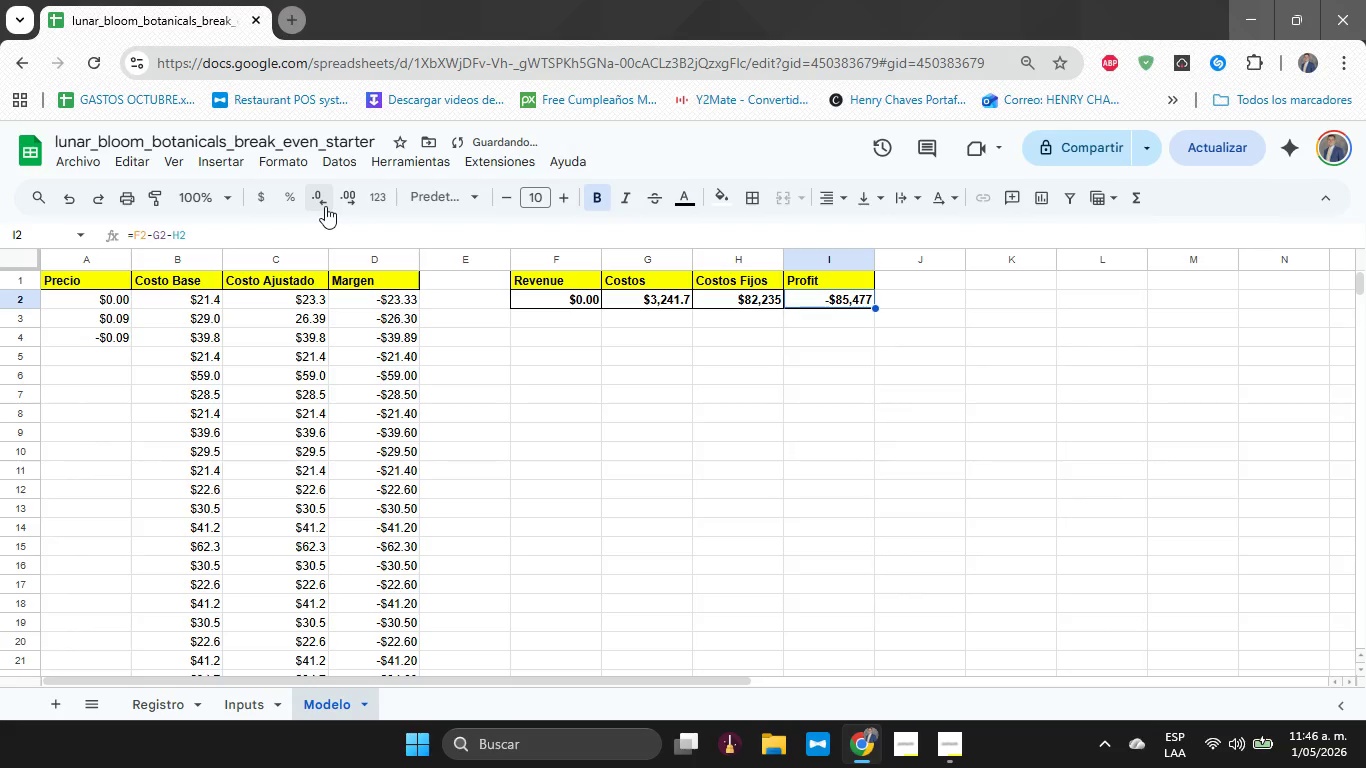 
left_click([325, 206])
 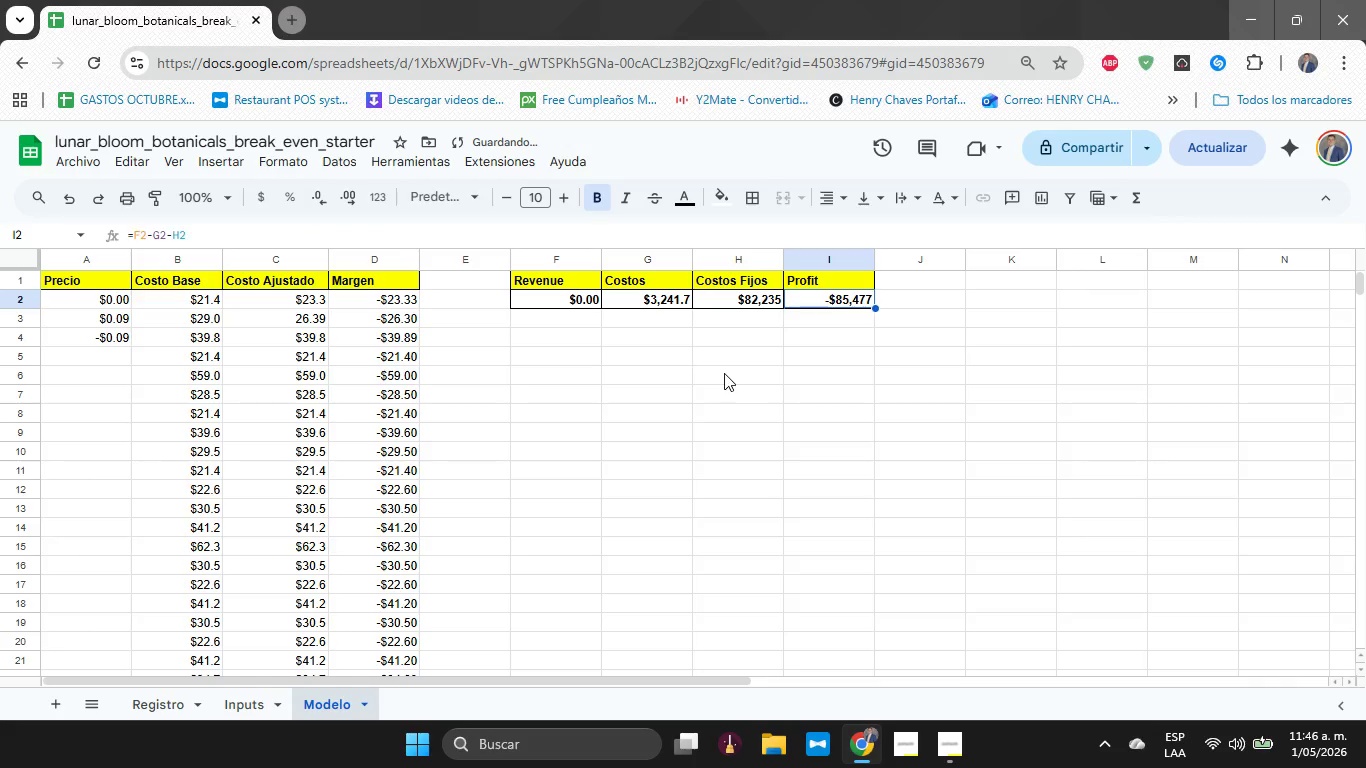 
left_click([724, 373])
 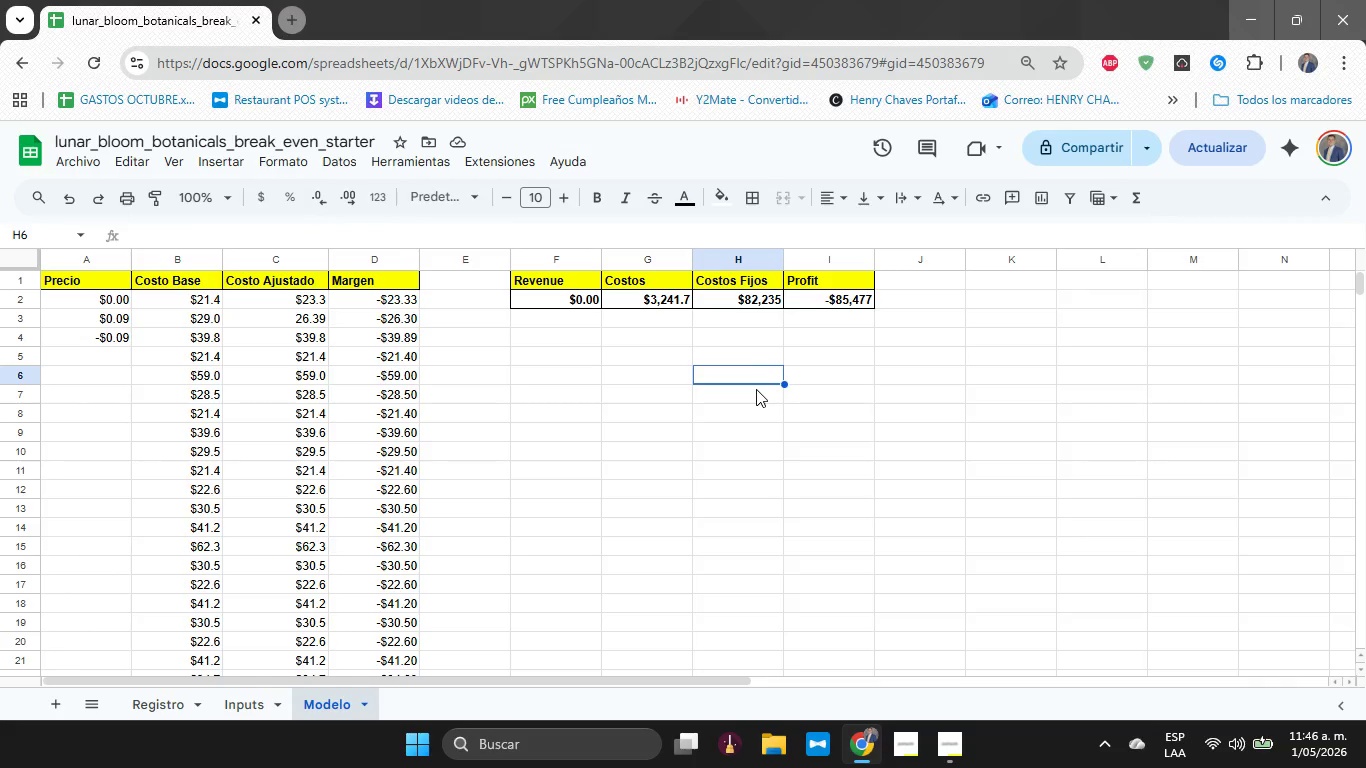 
wait(16.44)
 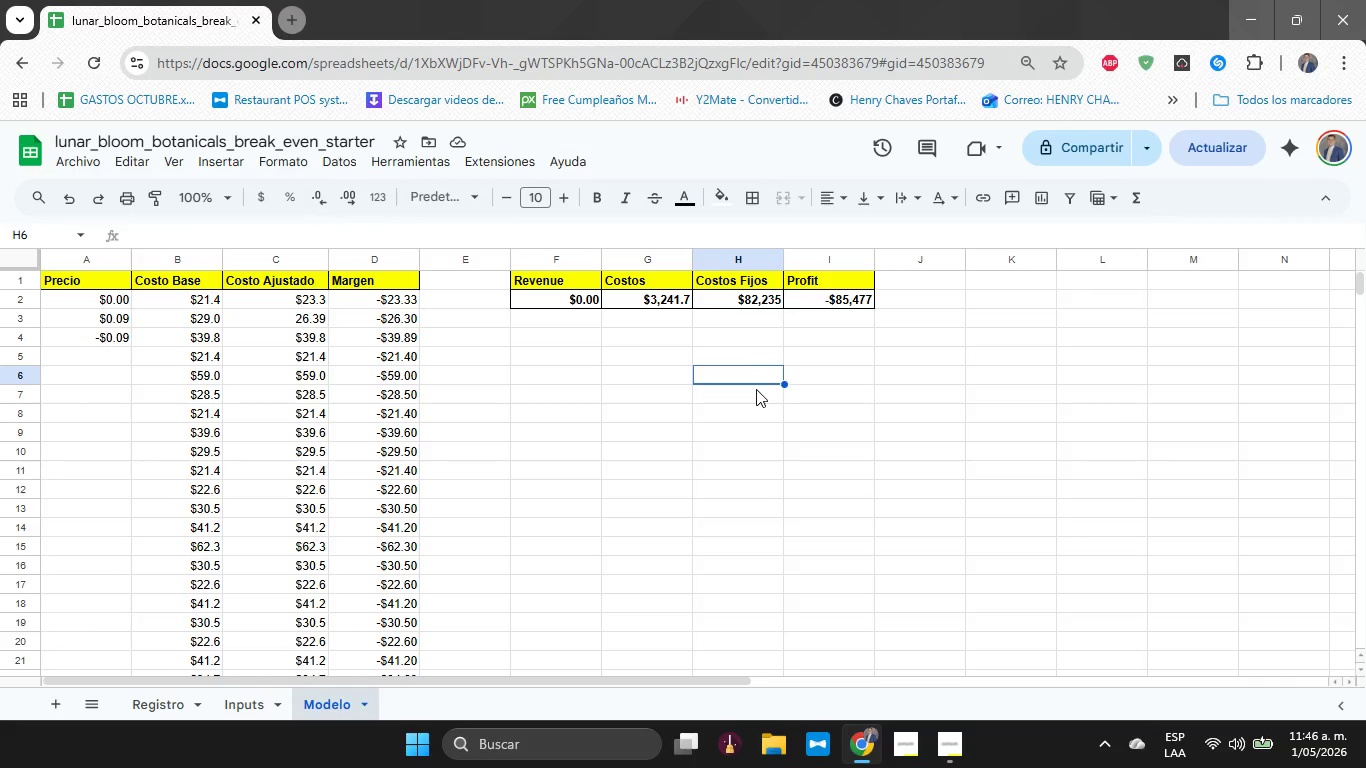 
scroll: coordinate [869, 427], scroll_direction: up, amount: 1.0
 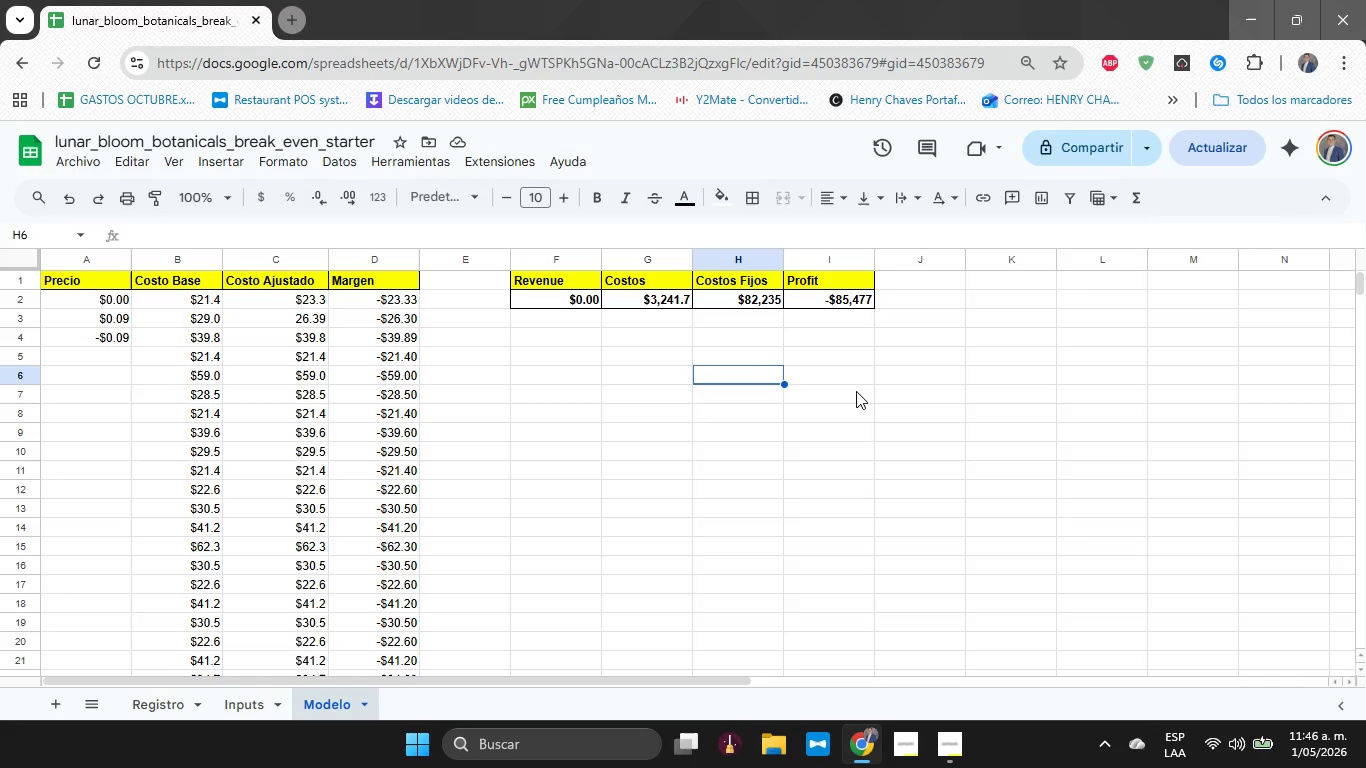 
left_click([856, 391])
 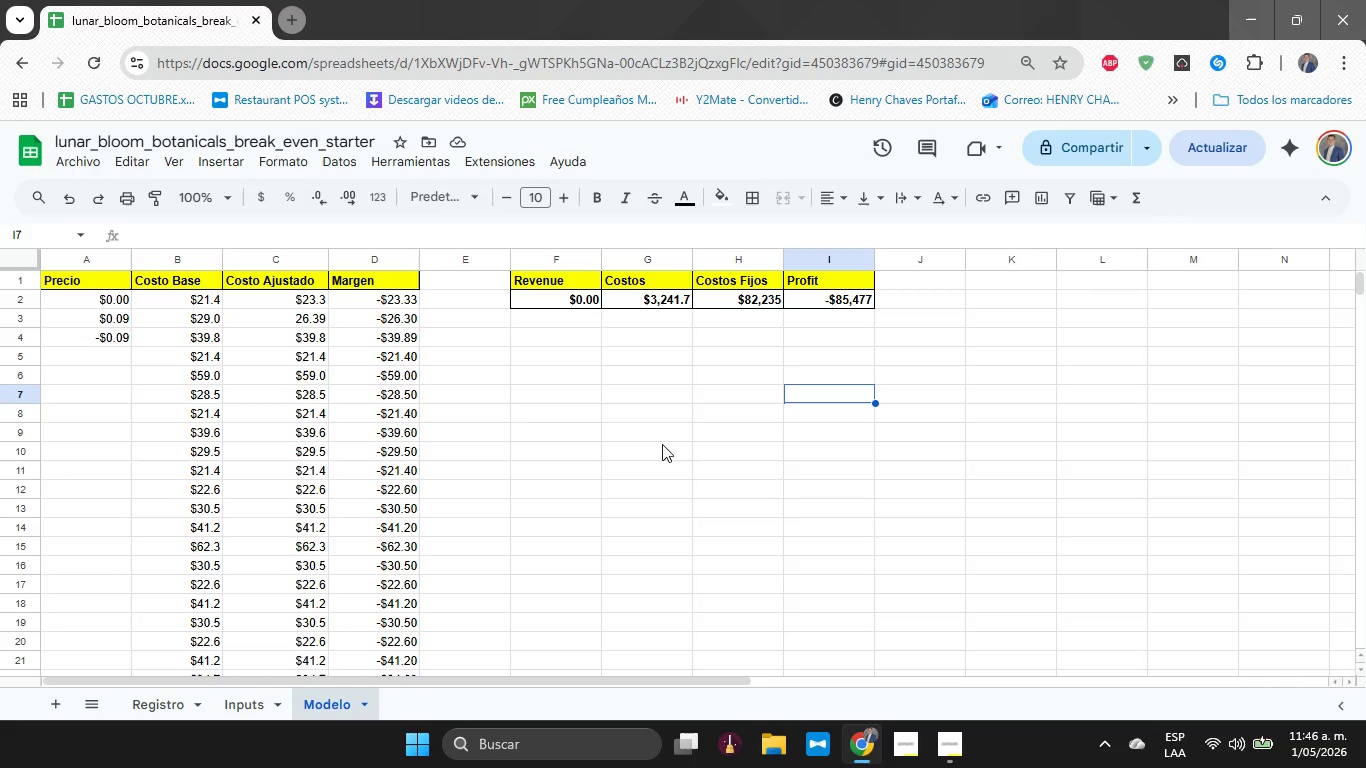 
left_click([98, 326])
 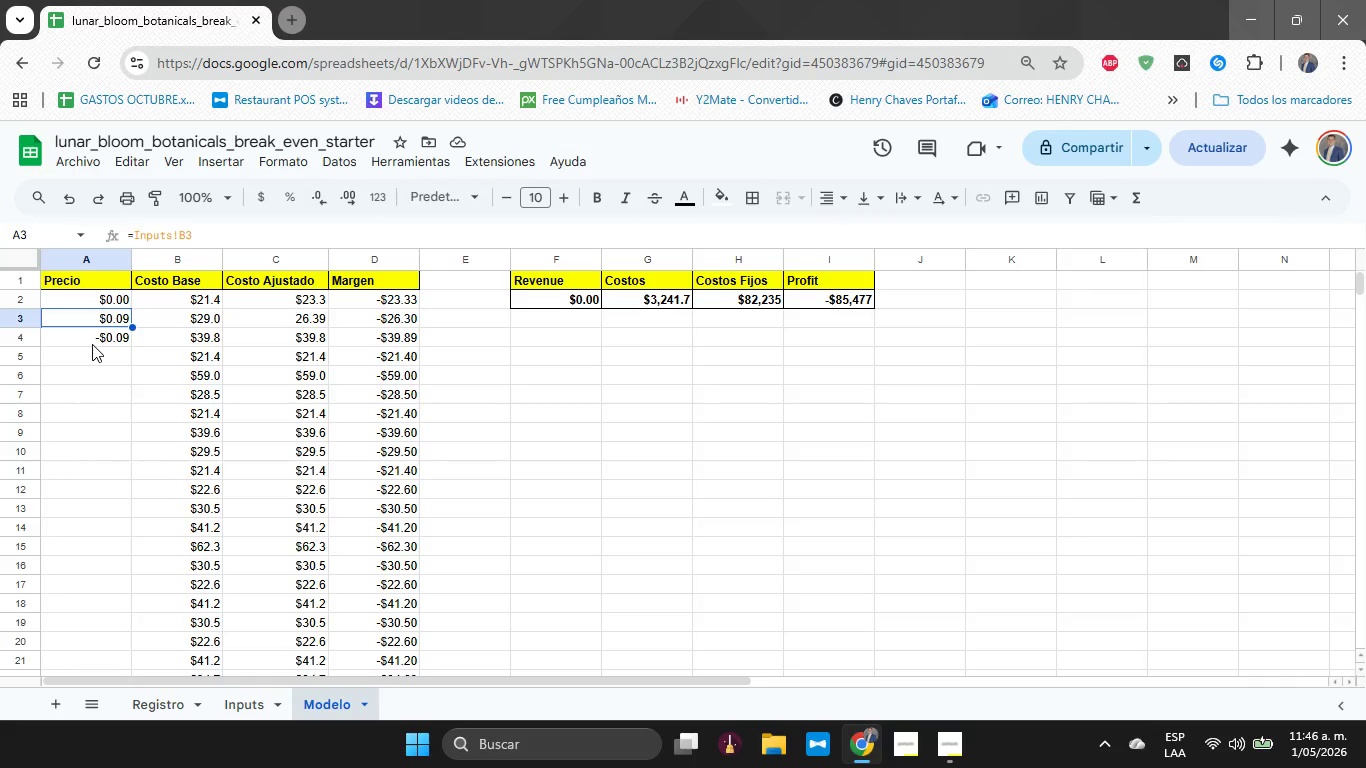 
left_click([92, 344])
 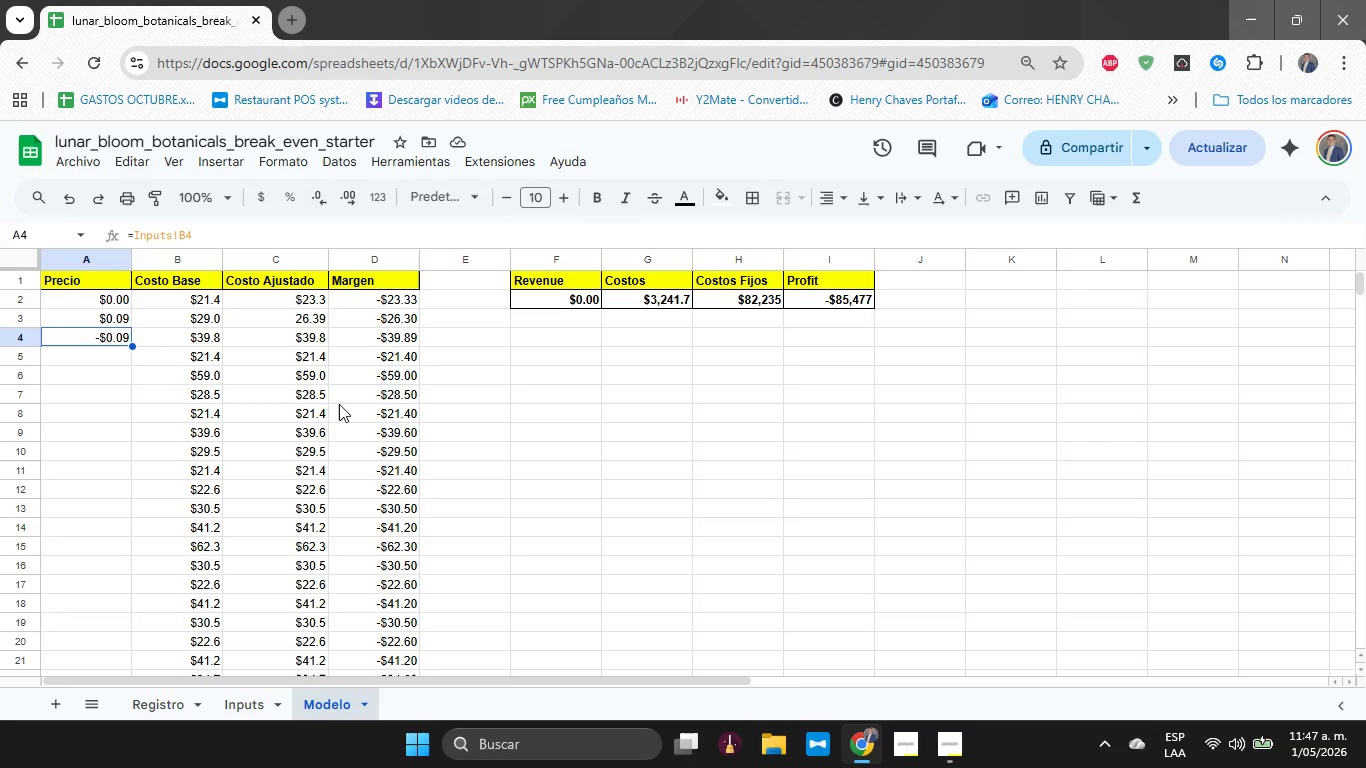 
wait(29.84)
 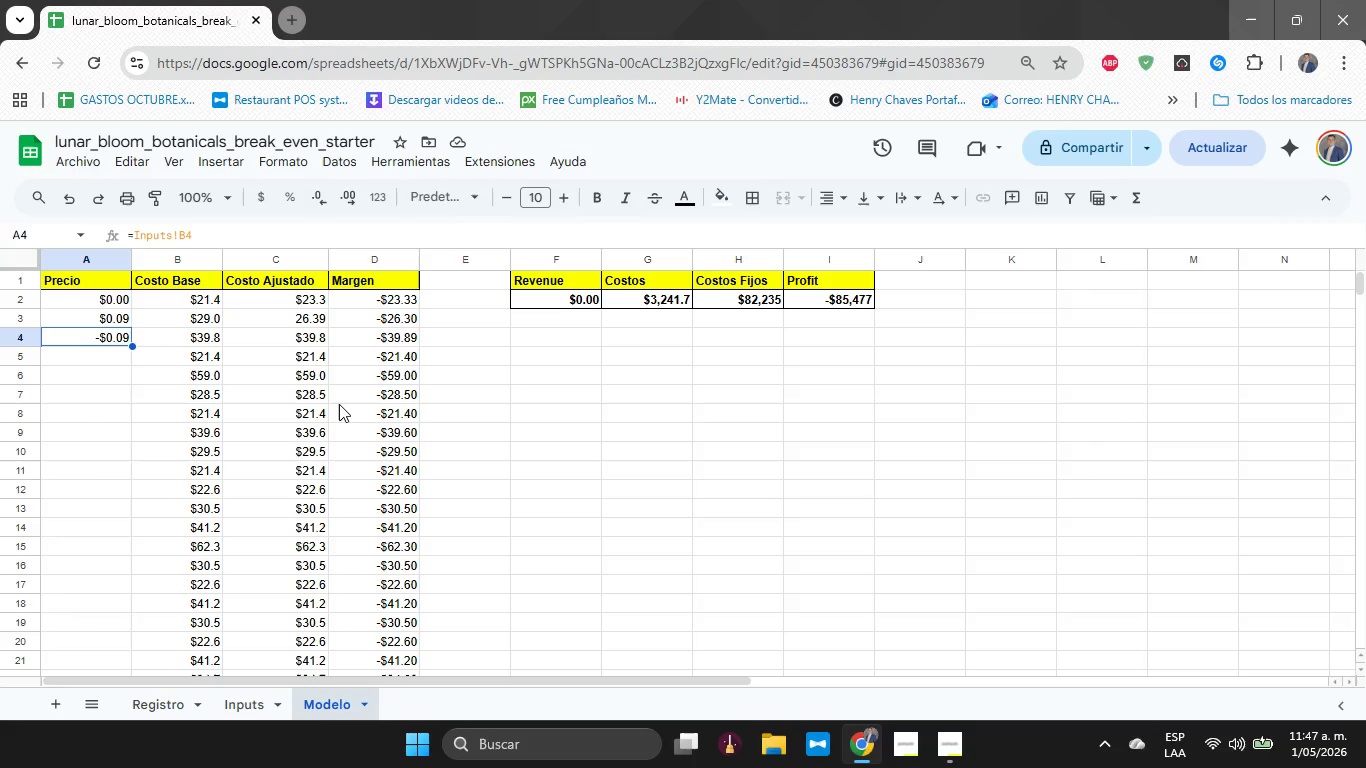 
key(ArrowUp)
 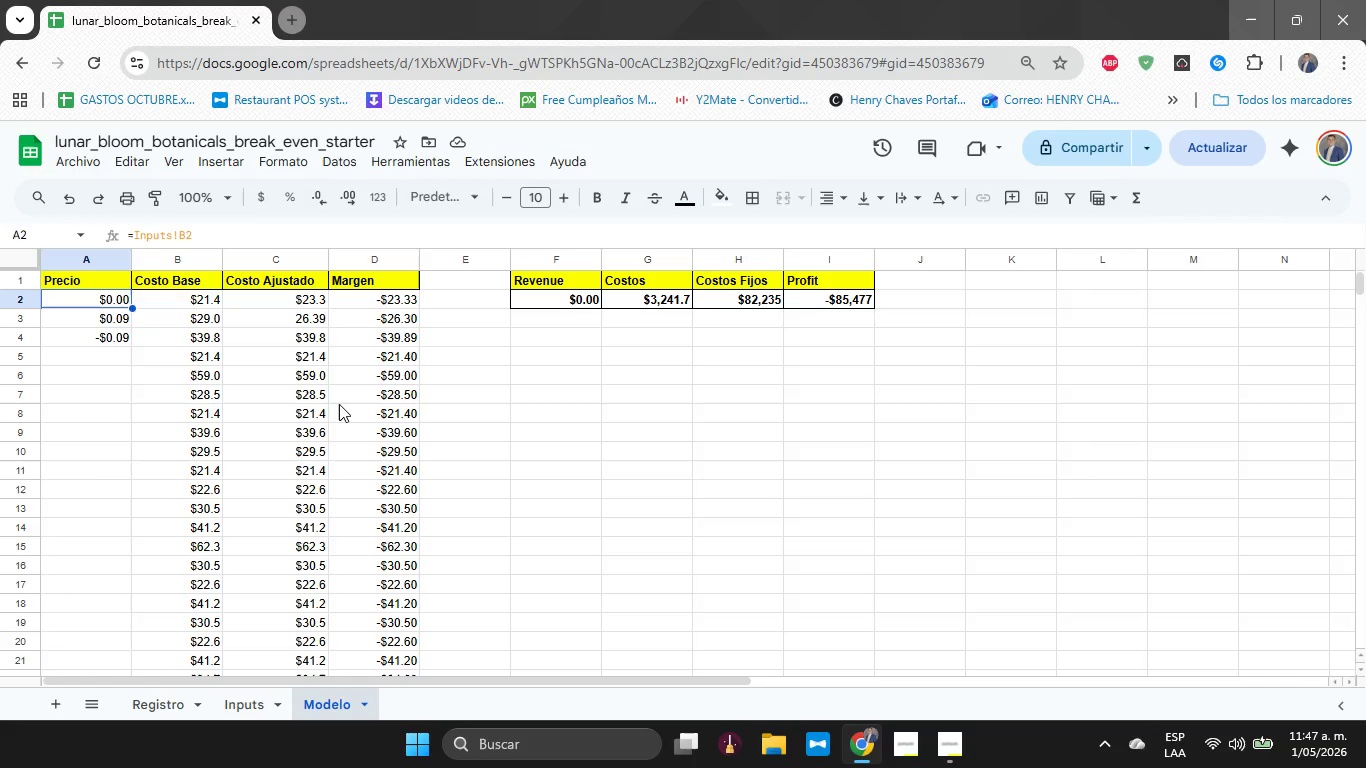 
key(ArrowUp)
 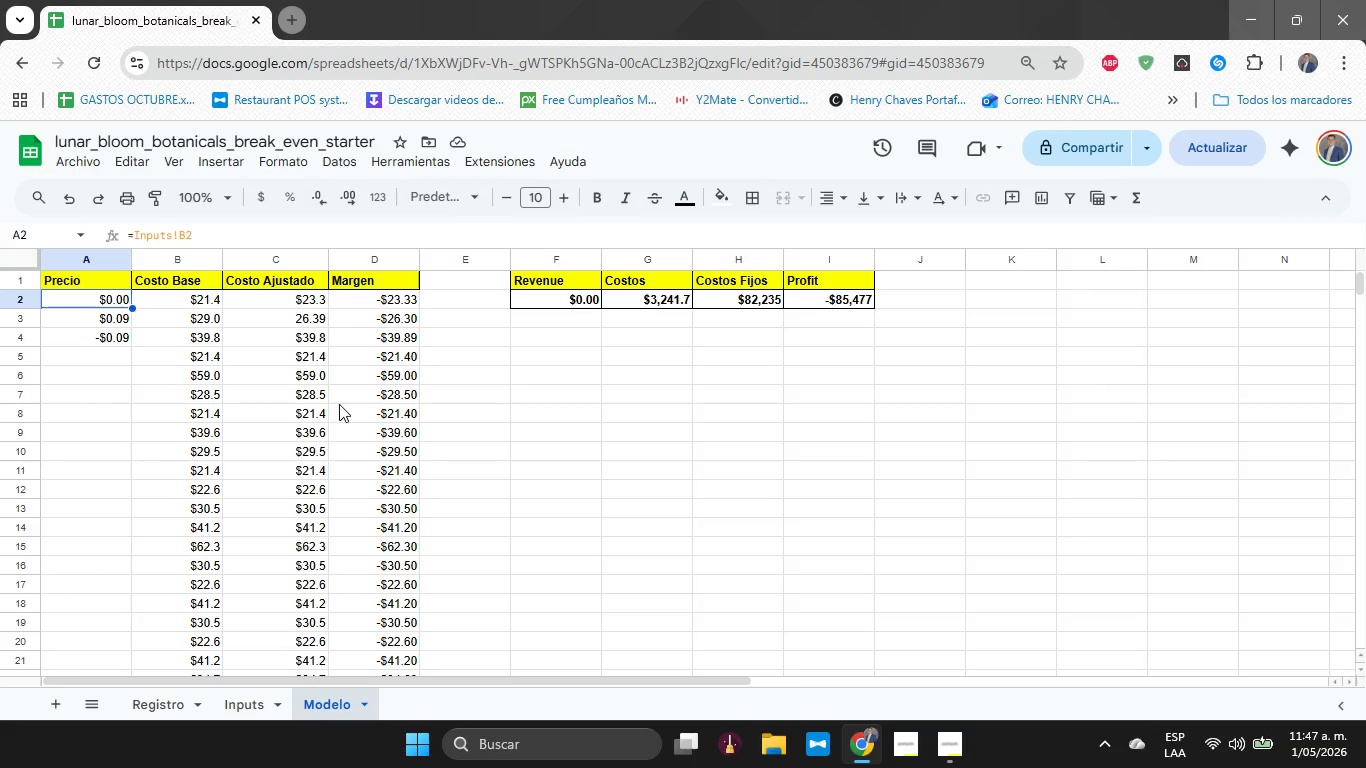 
wait(44.45)
 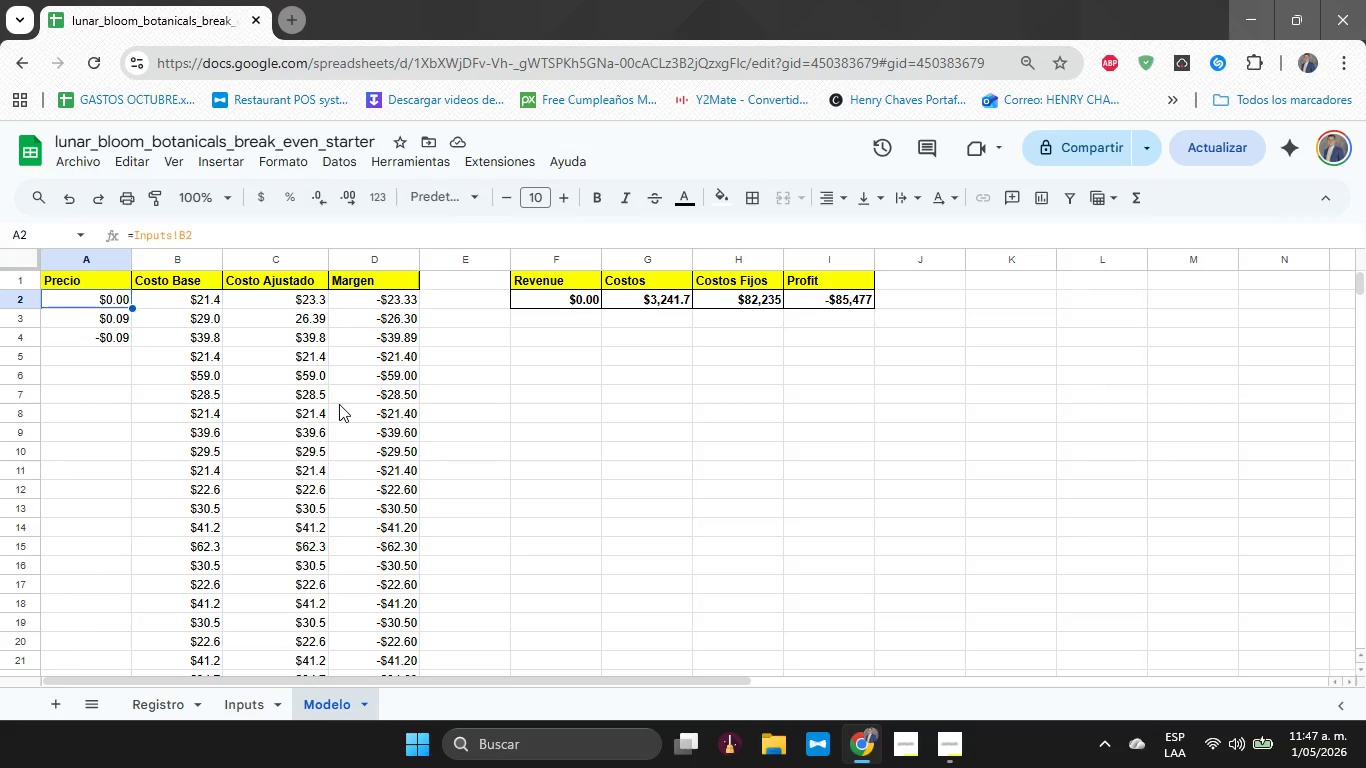 
left_click([89, 318])
 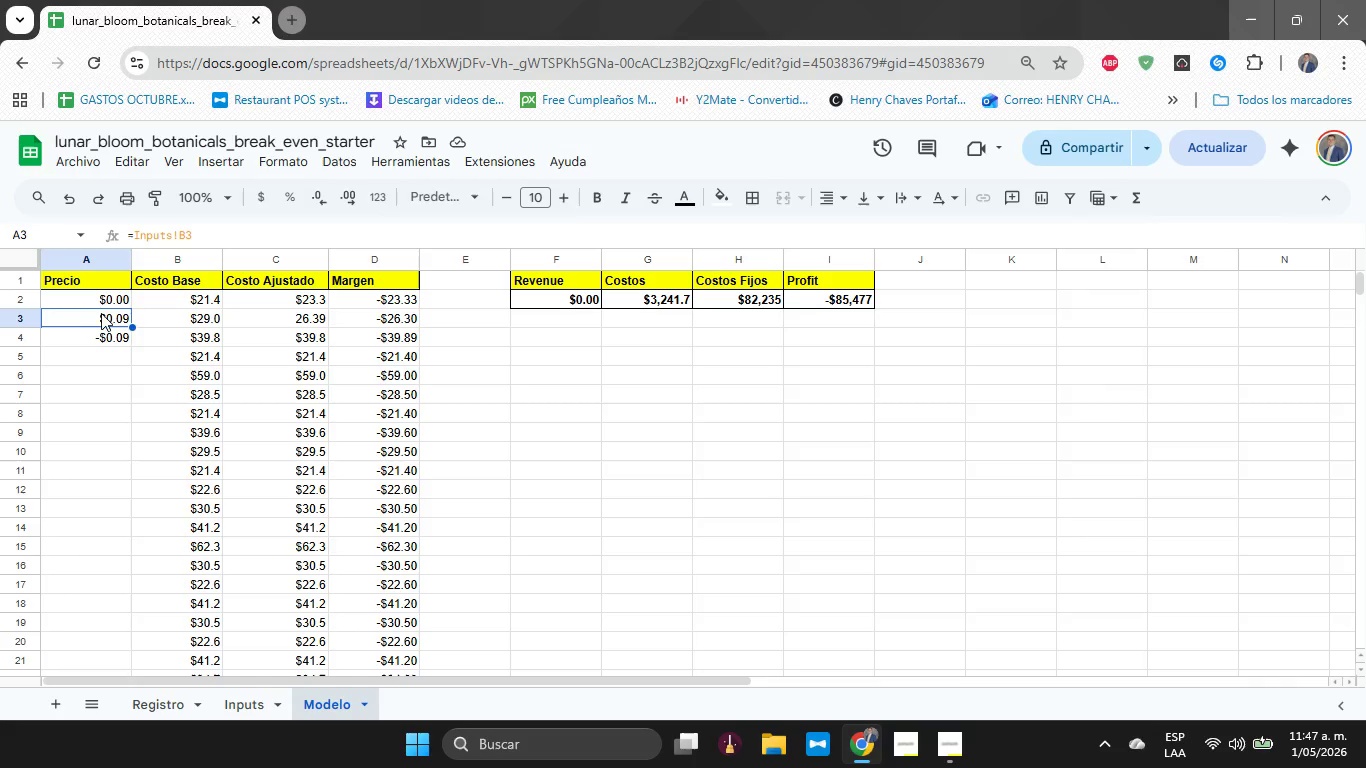 
left_click([102, 304])
 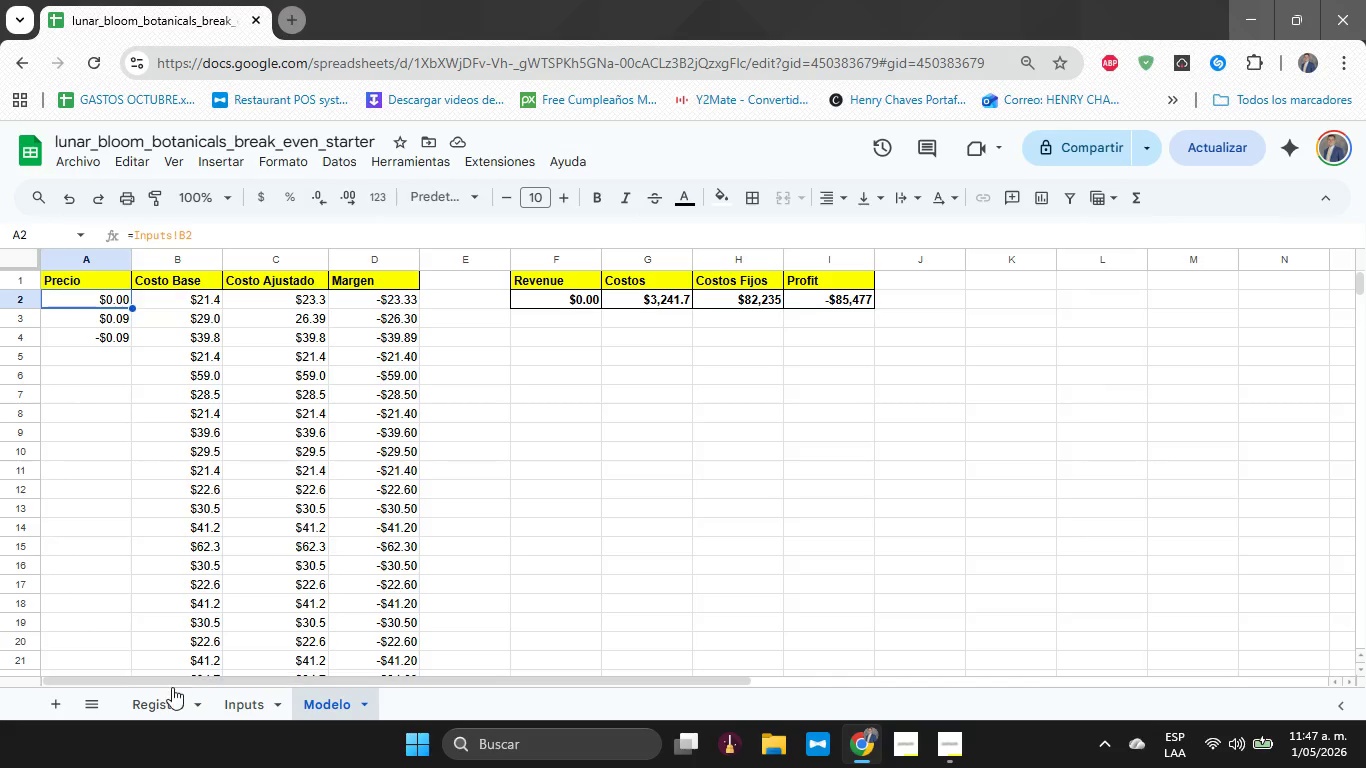 
left_click([167, 698])
 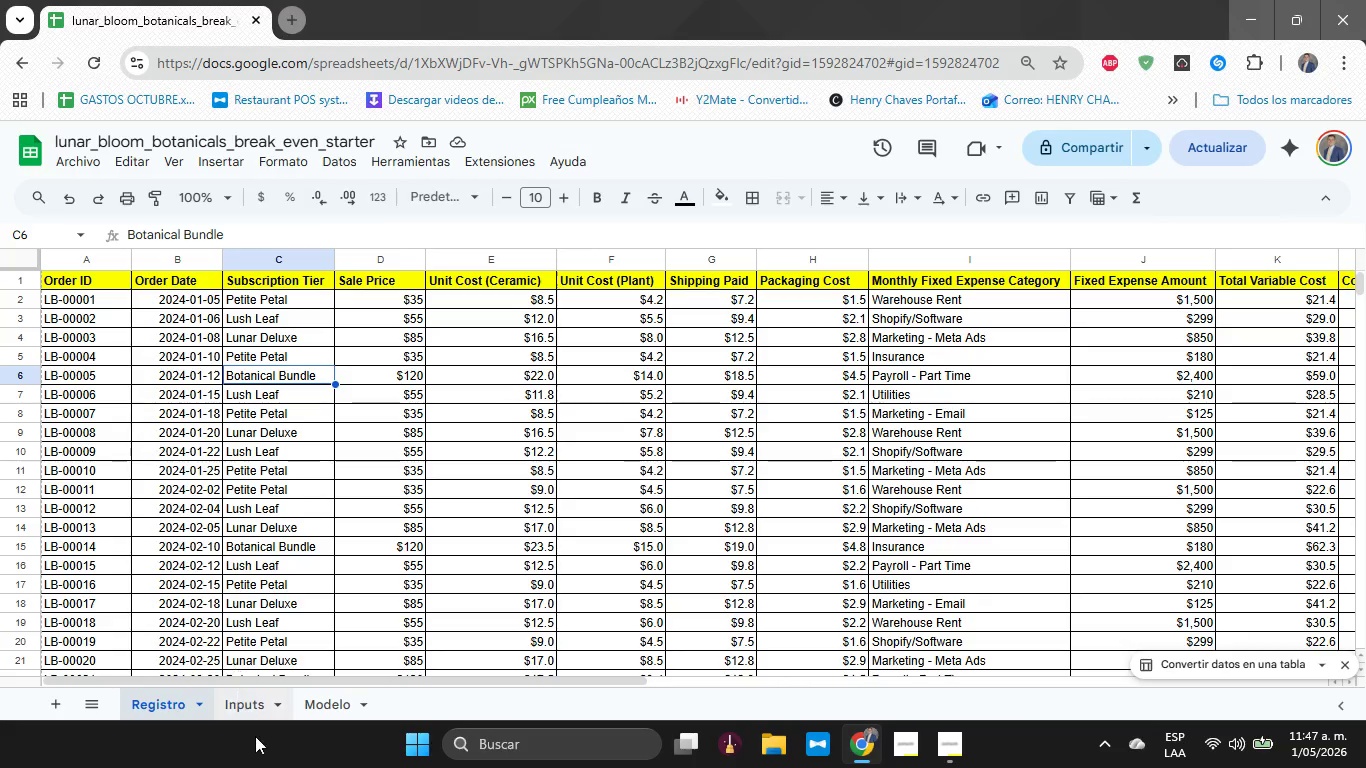 
left_click([239, 693])
 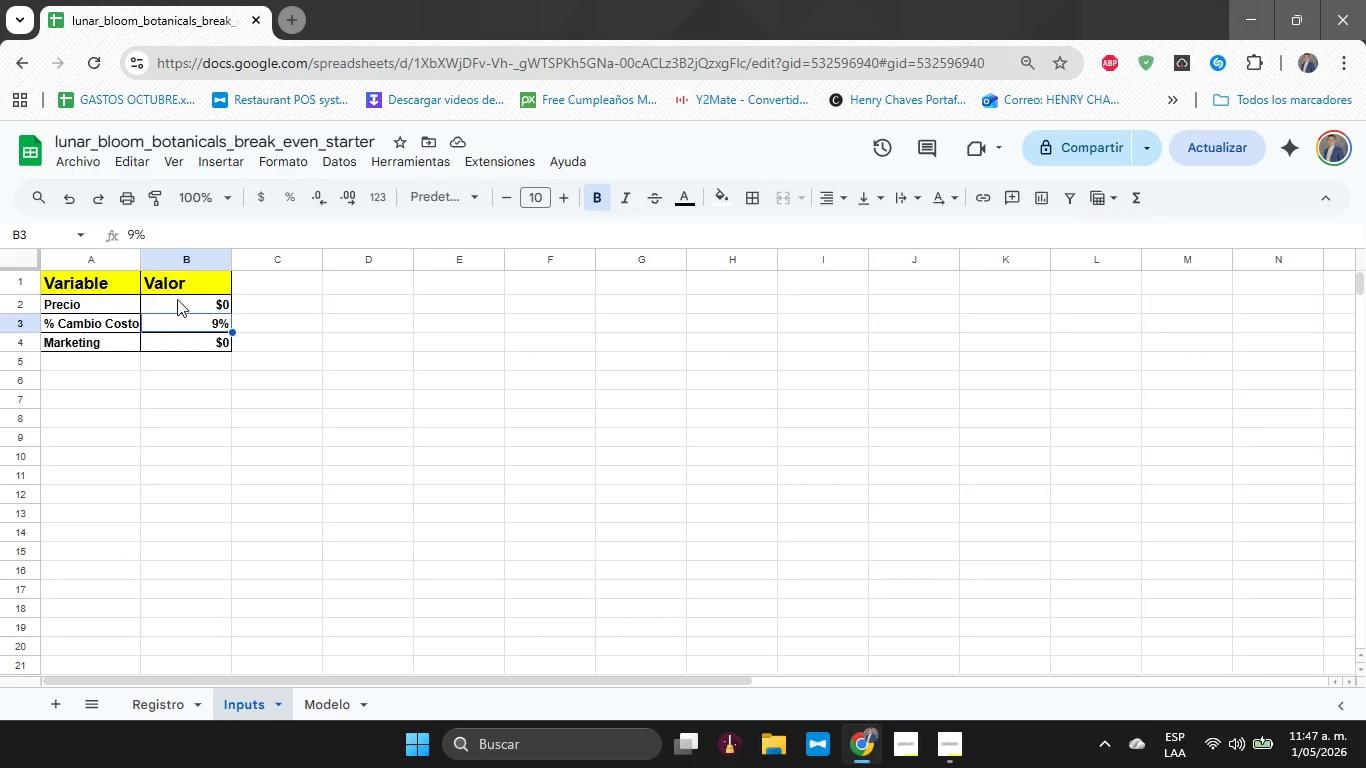 
left_click([182, 311])
 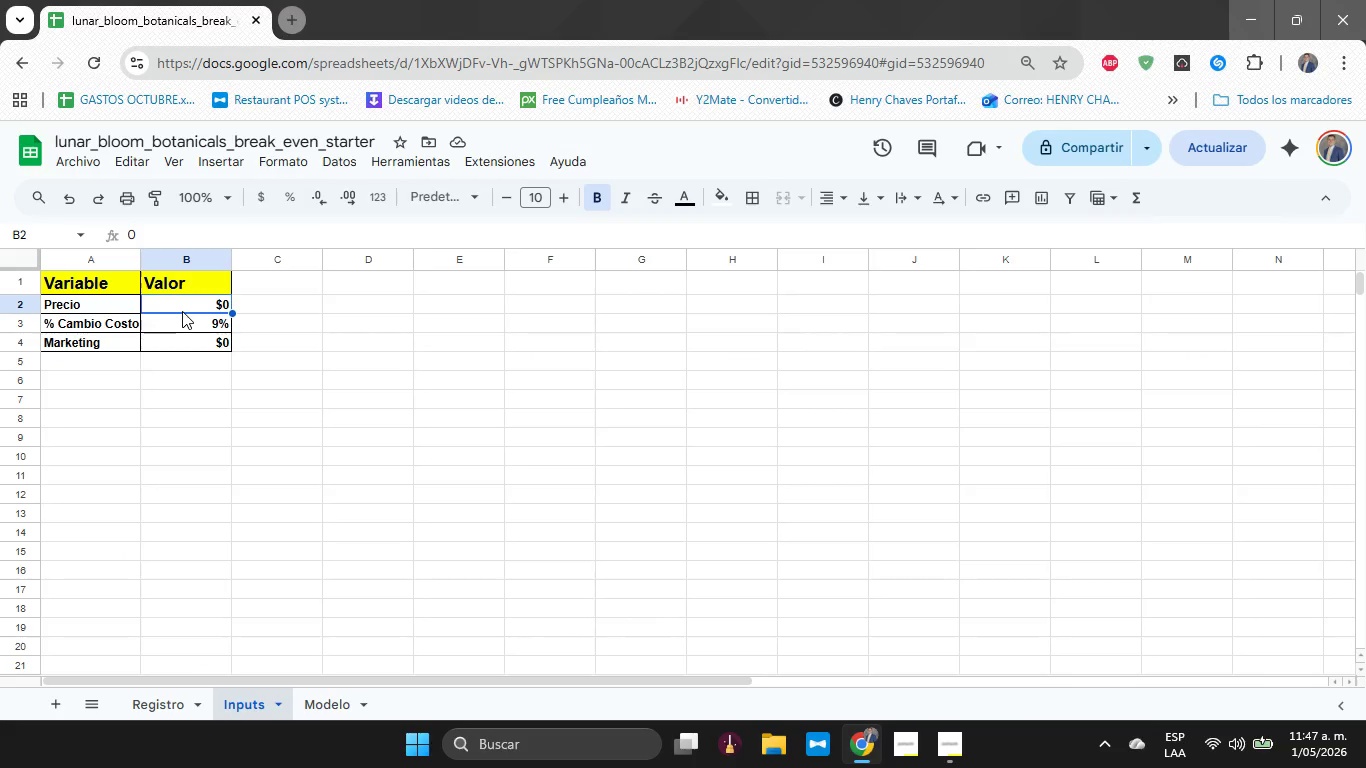 
key(Numpad5)
 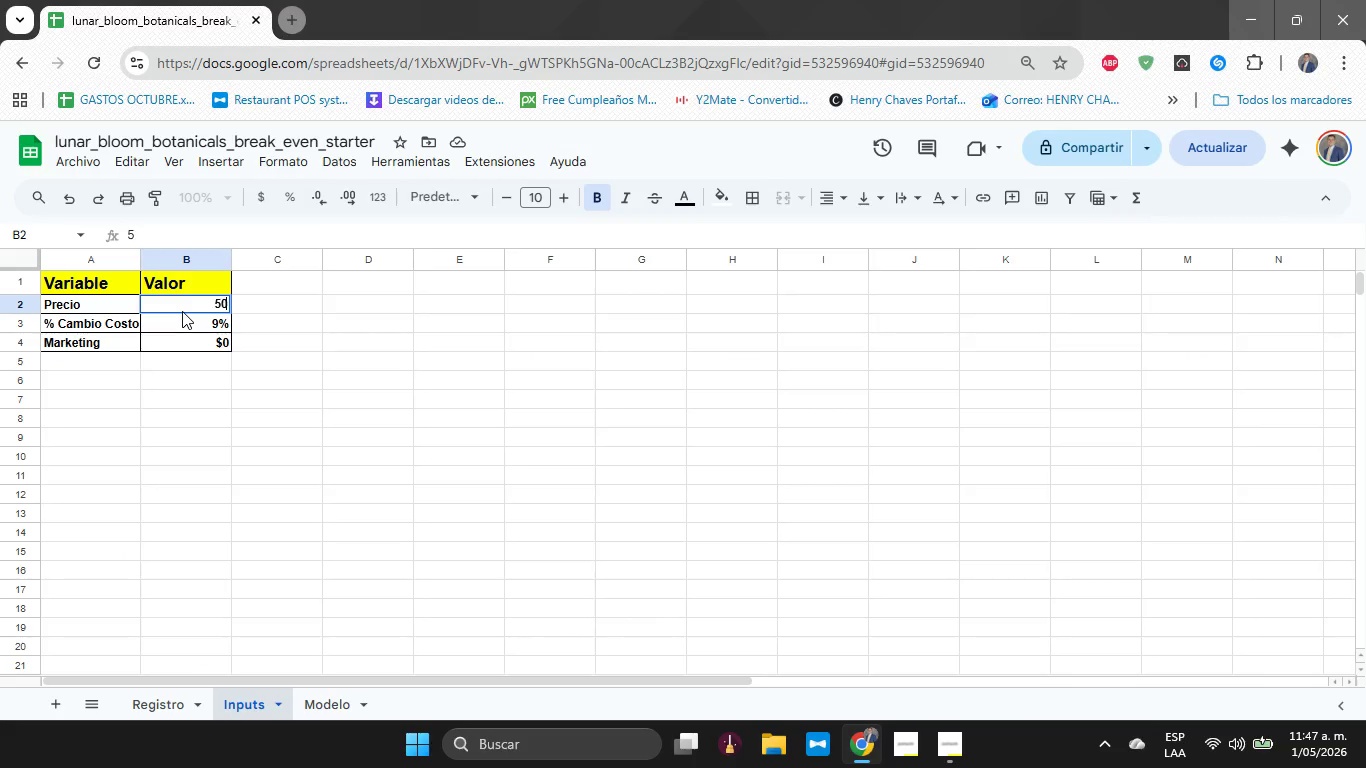 
key(Numpad0)
 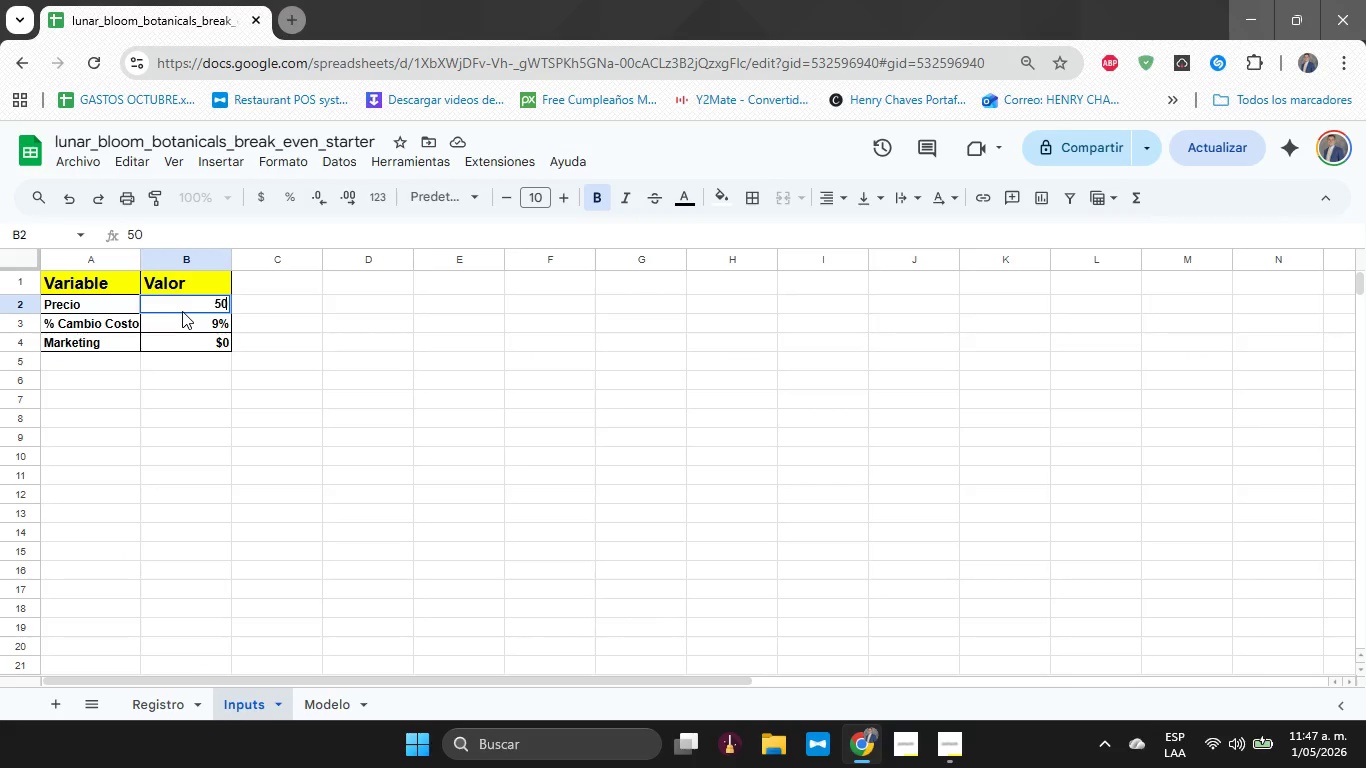 
key(Numpad0)
 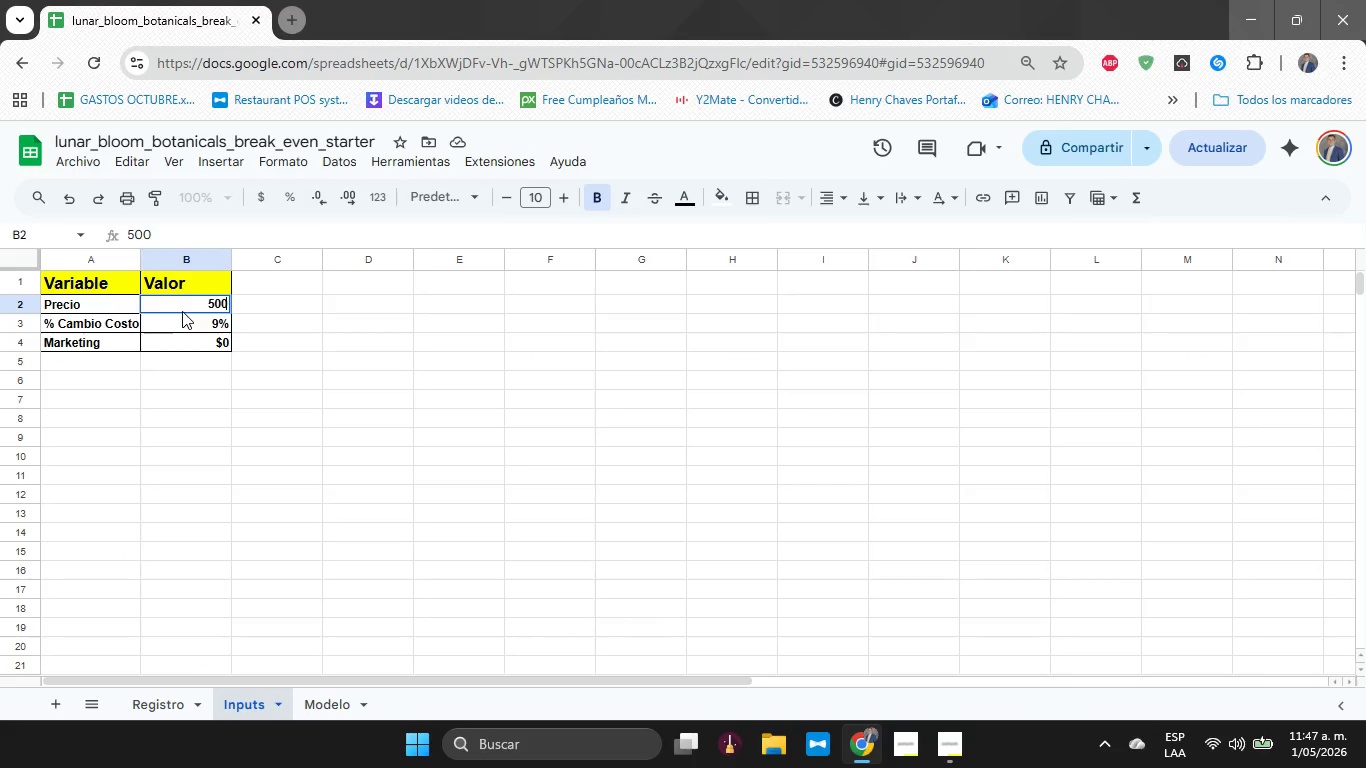 
key(NumpadEnter)
 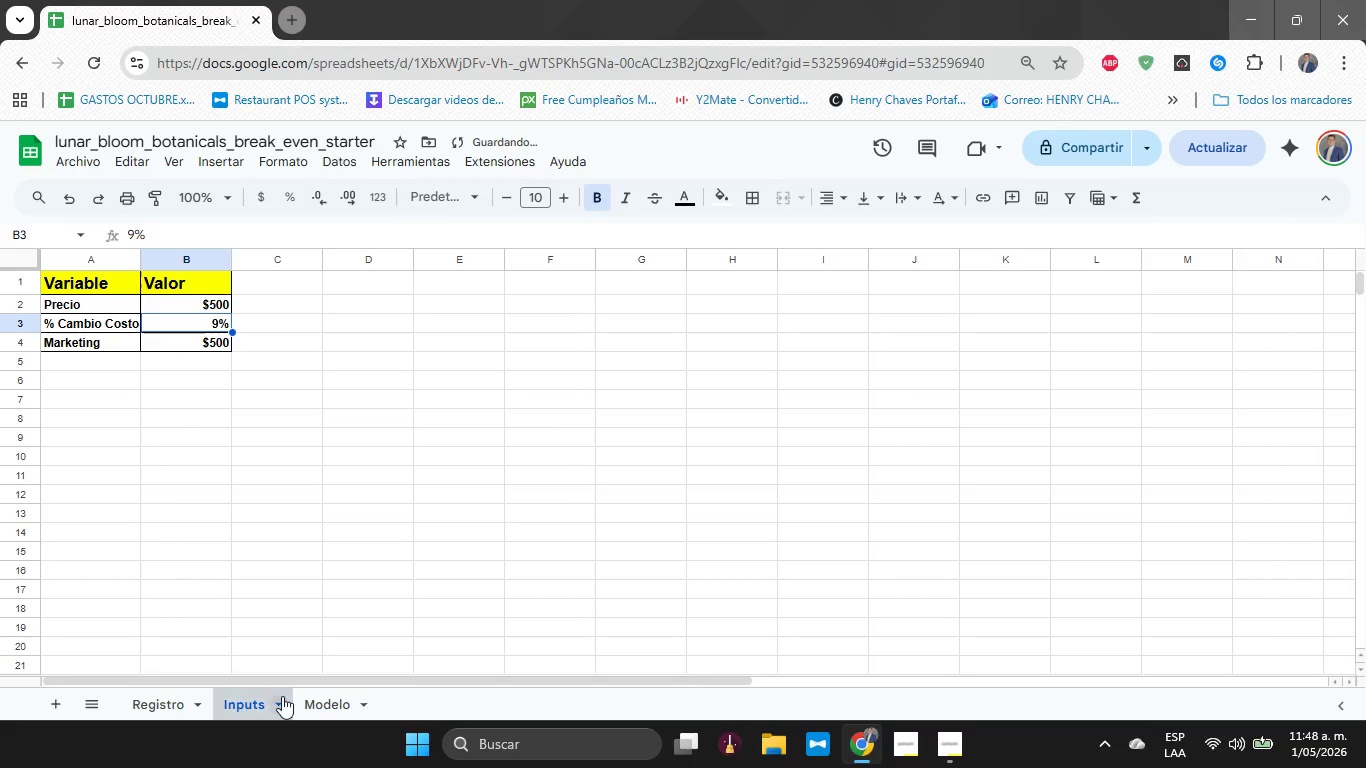 
left_click([312, 702])
 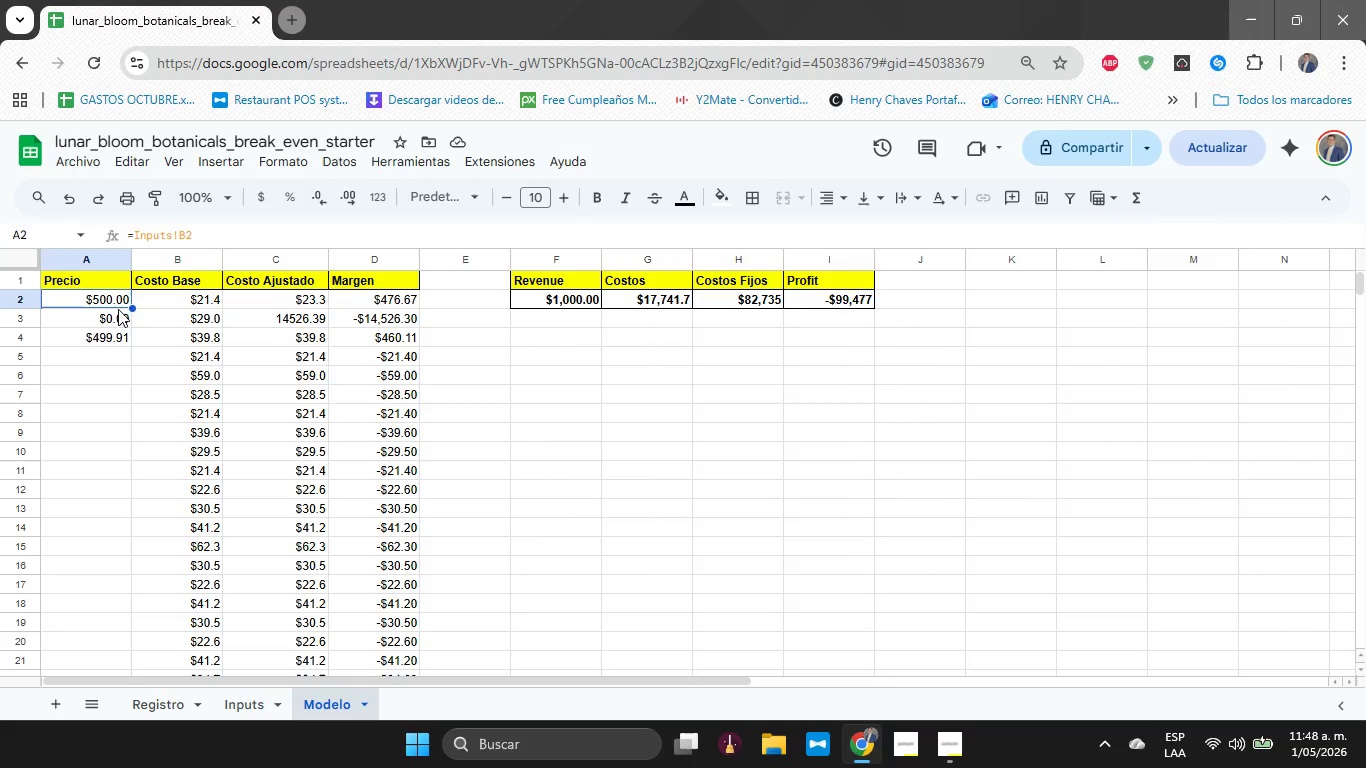 
left_click_drag(start_coordinate=[133, 310], to_coordinate=[119, 378])
 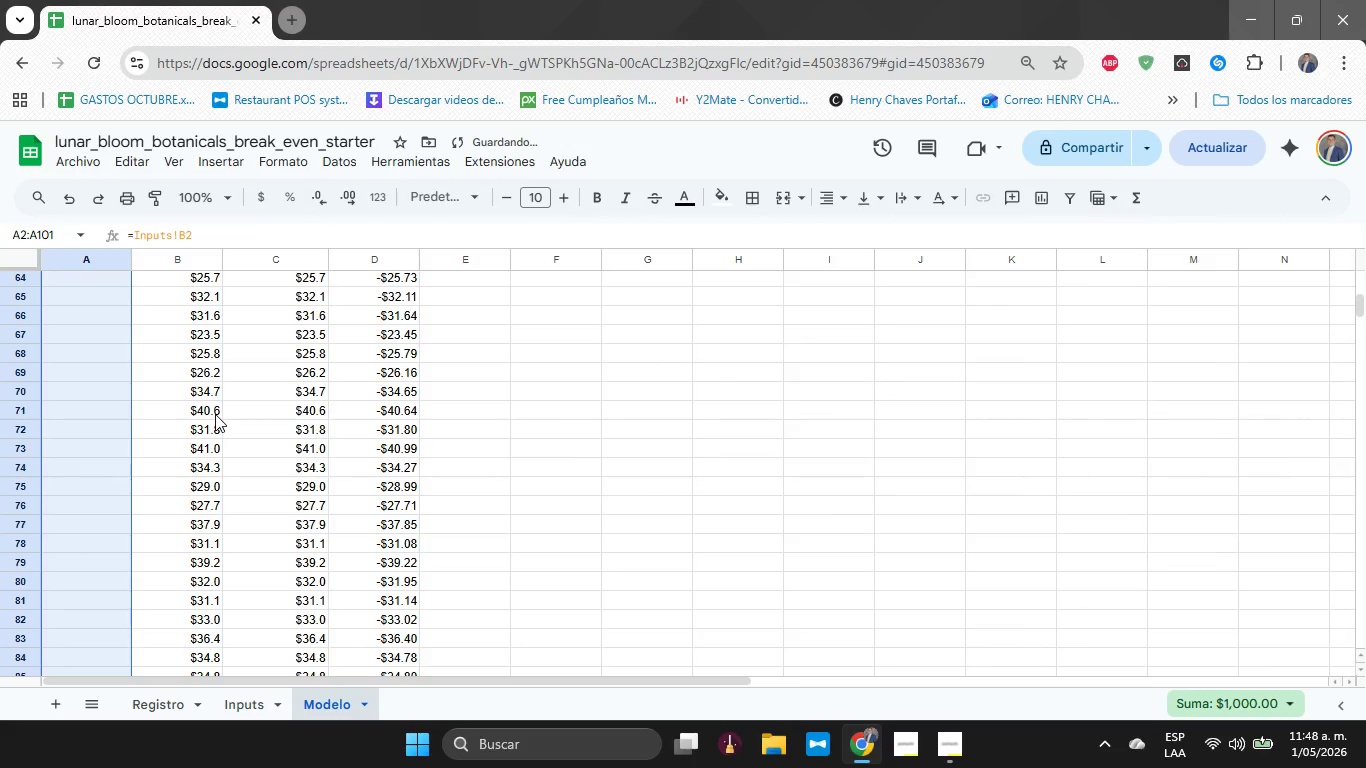 
scroll: coordinate [146, 457], scroll_direction: down, amount: 18.0
 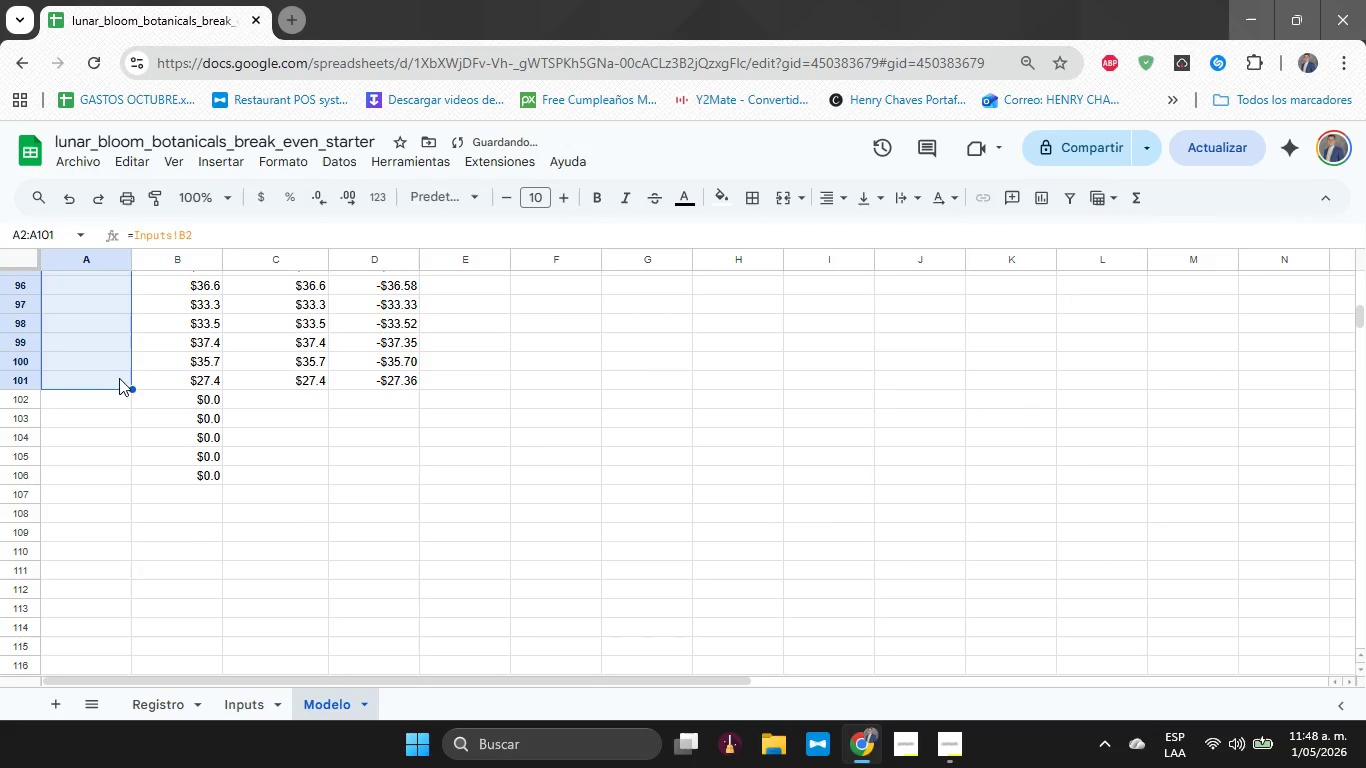 
scroll: coordinate [216, 414], scroll_direction: up, amount: 28.0
 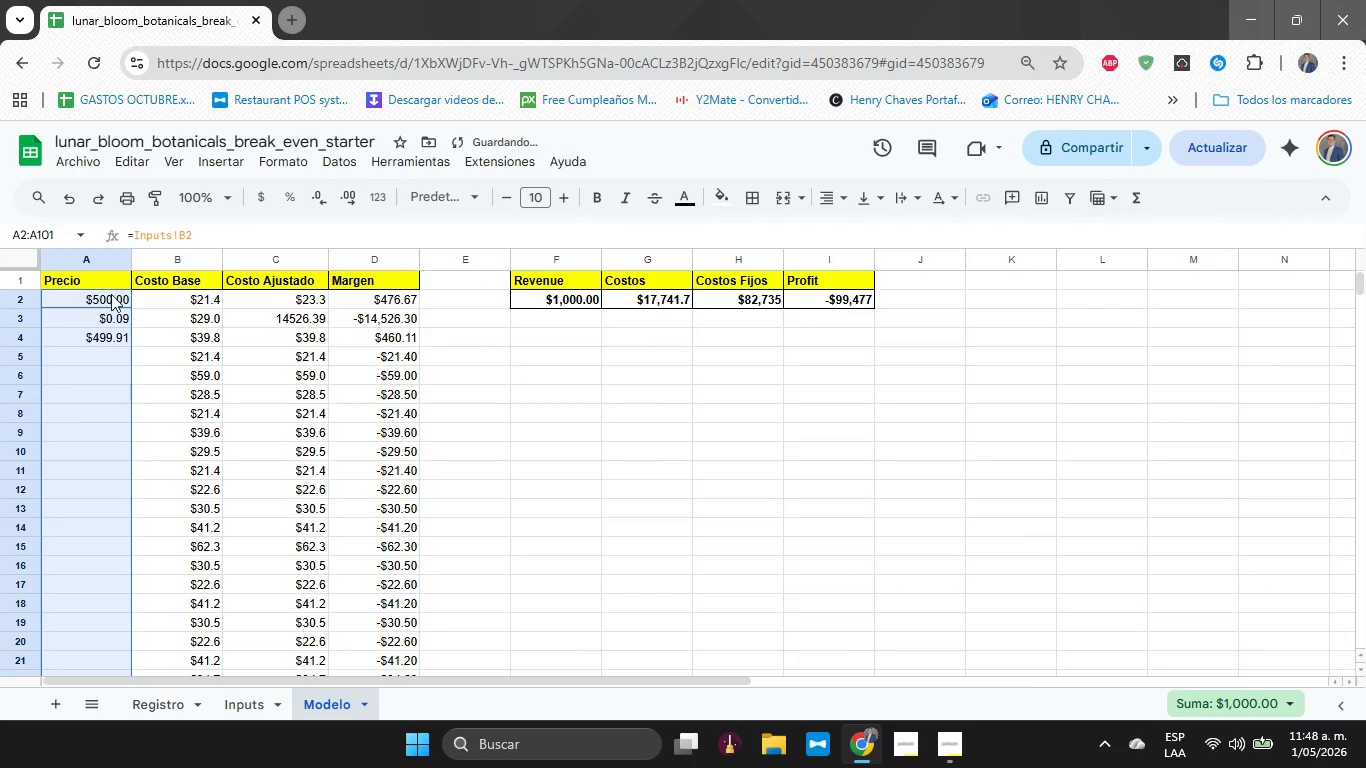 
left_click([111, 294])
 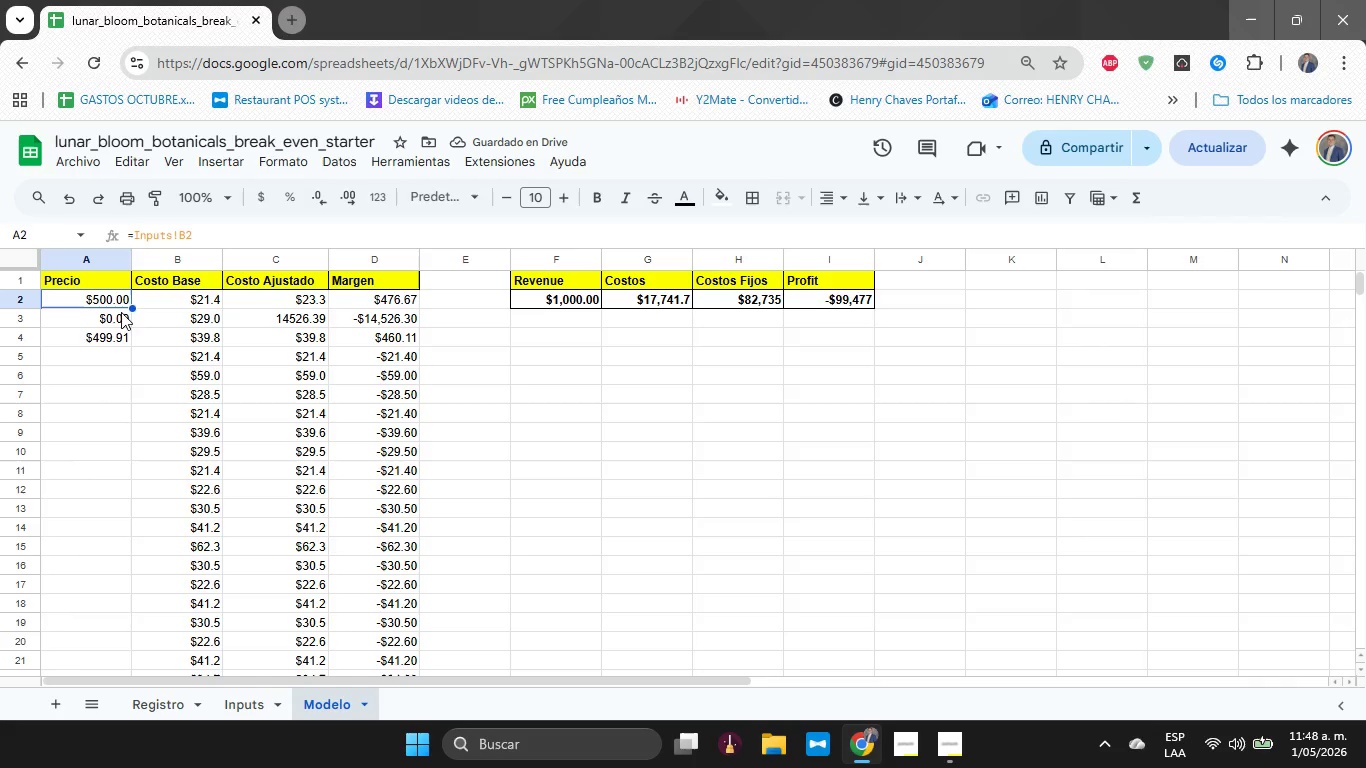 
left_click([120, 317])
 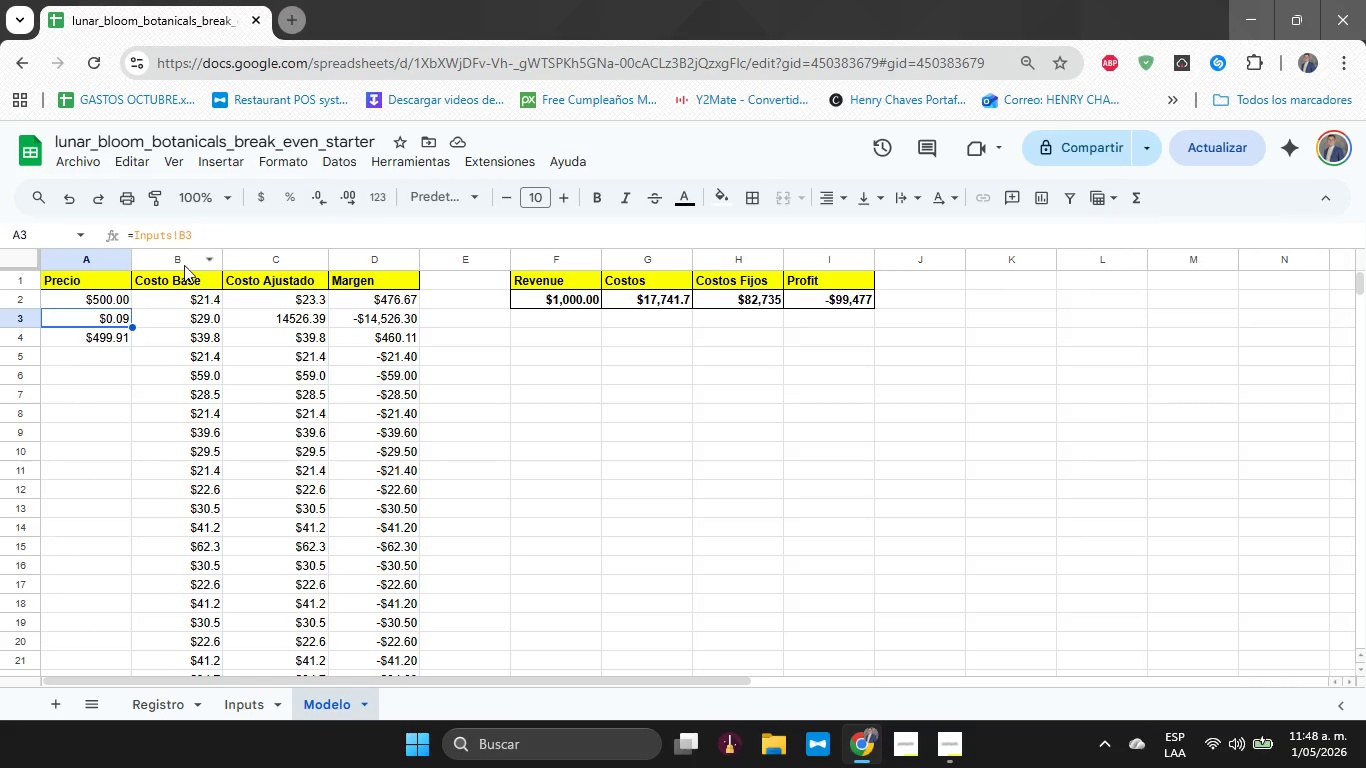 
left_click([127, 299])
 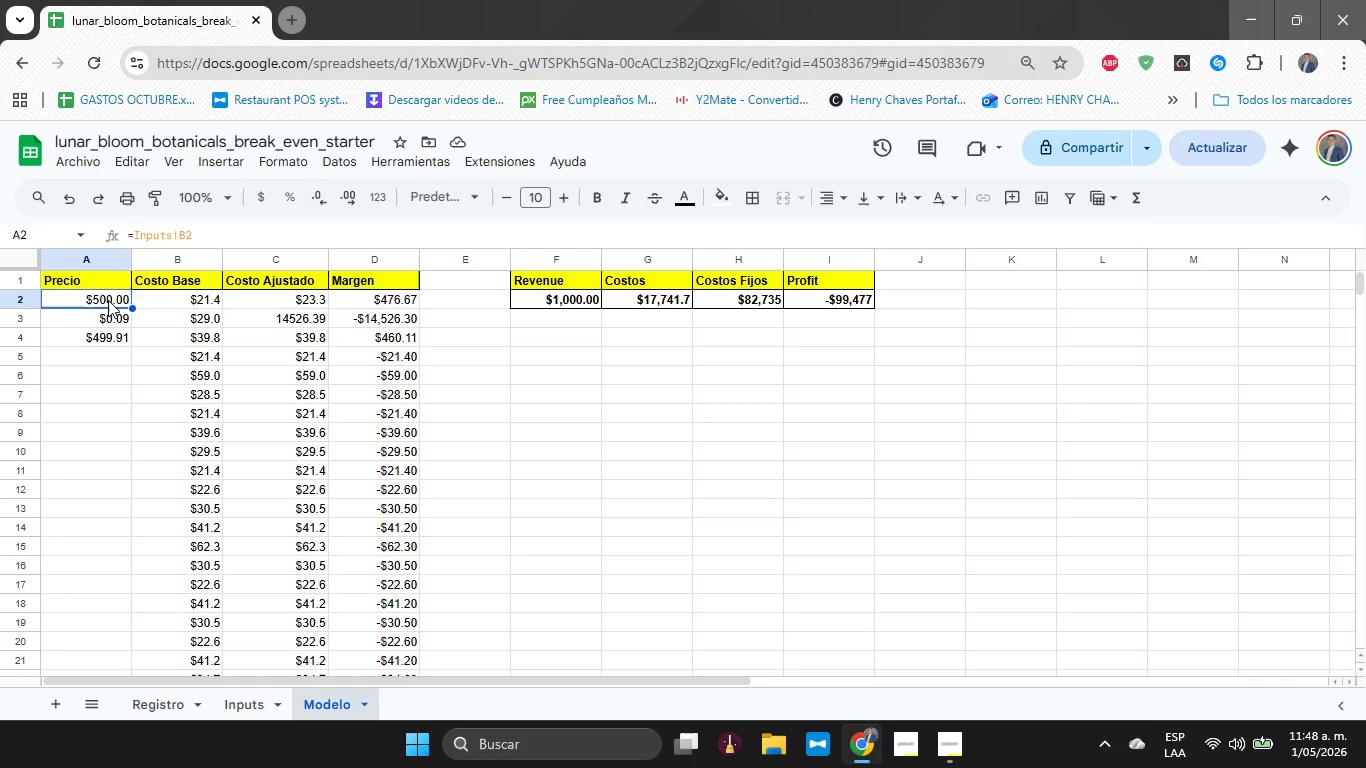 
left_click([107, 300])
 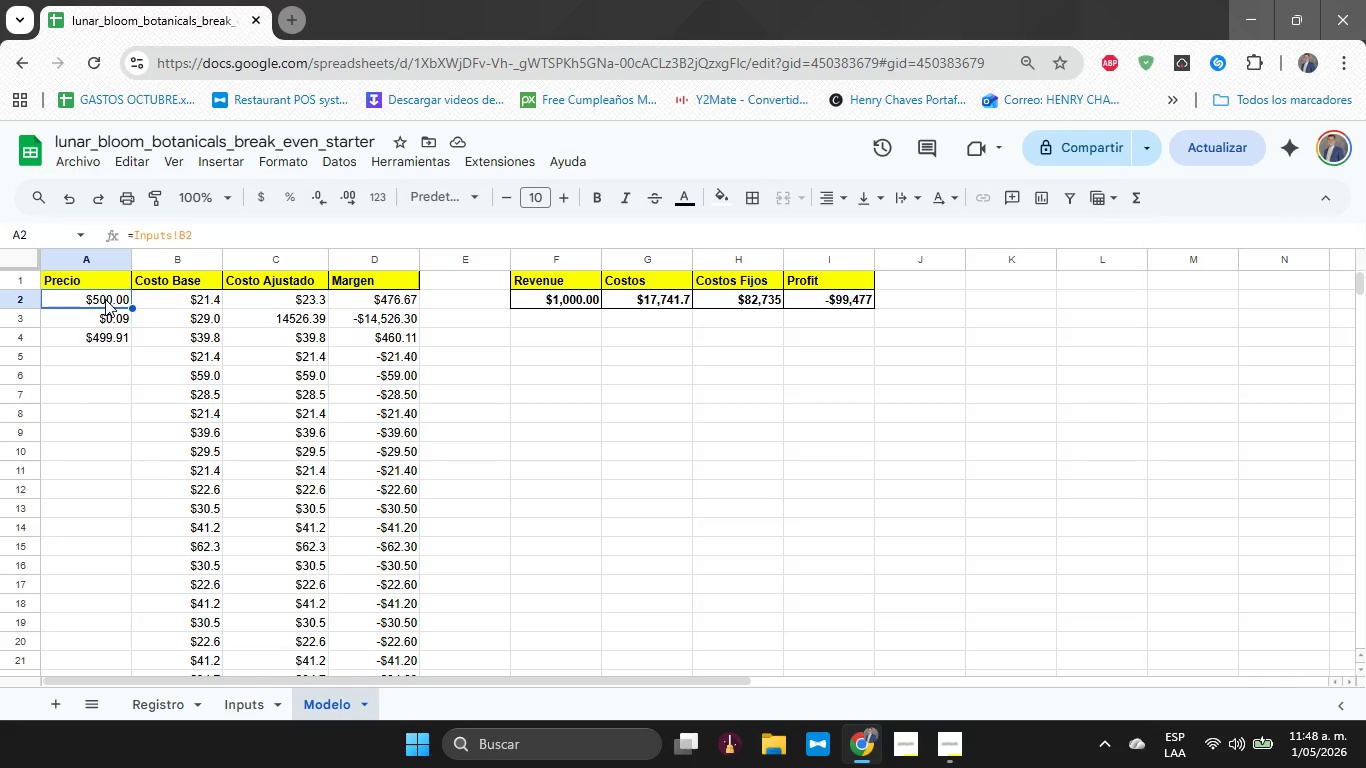 
key(Control+C)
 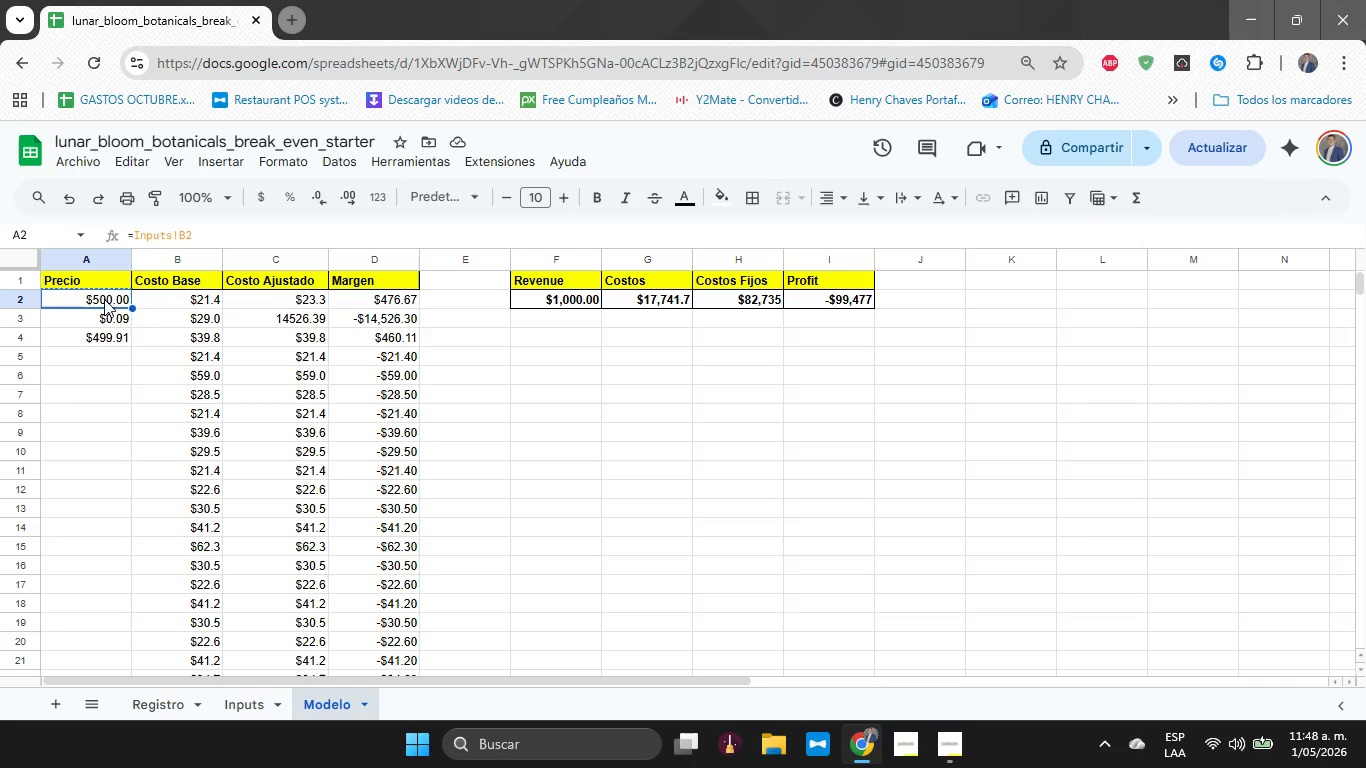 
key(Shift+ArrowDown)
 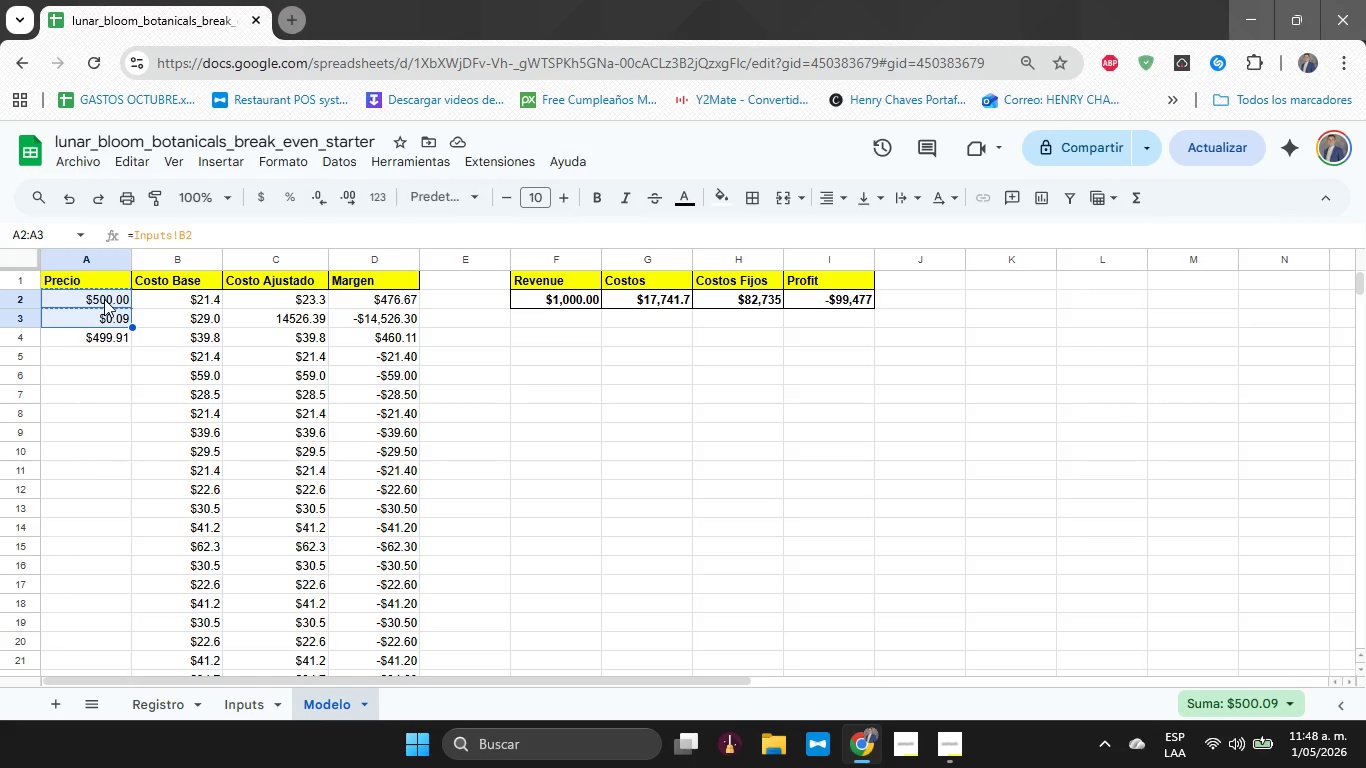 
key(Shift+ArrowDown)
 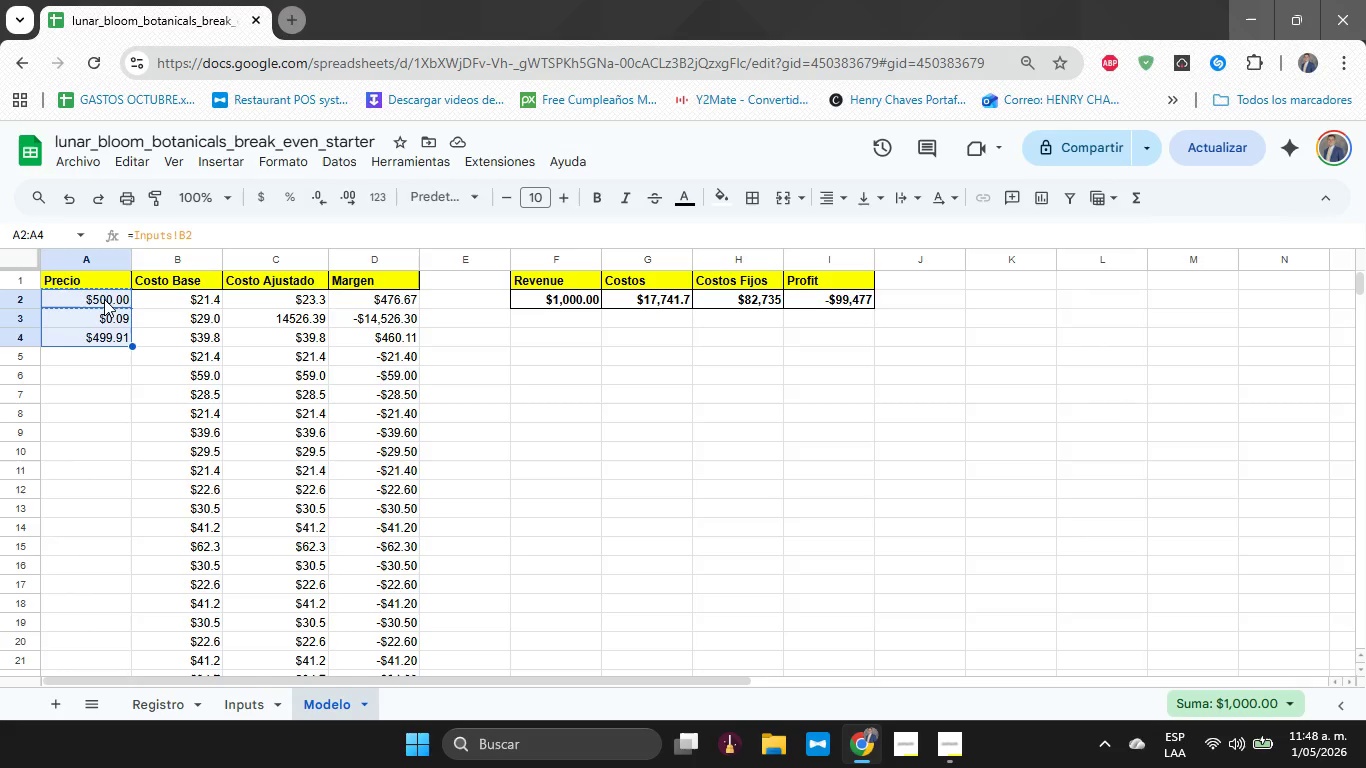 
key(Control+Shift+ArrowDown)
 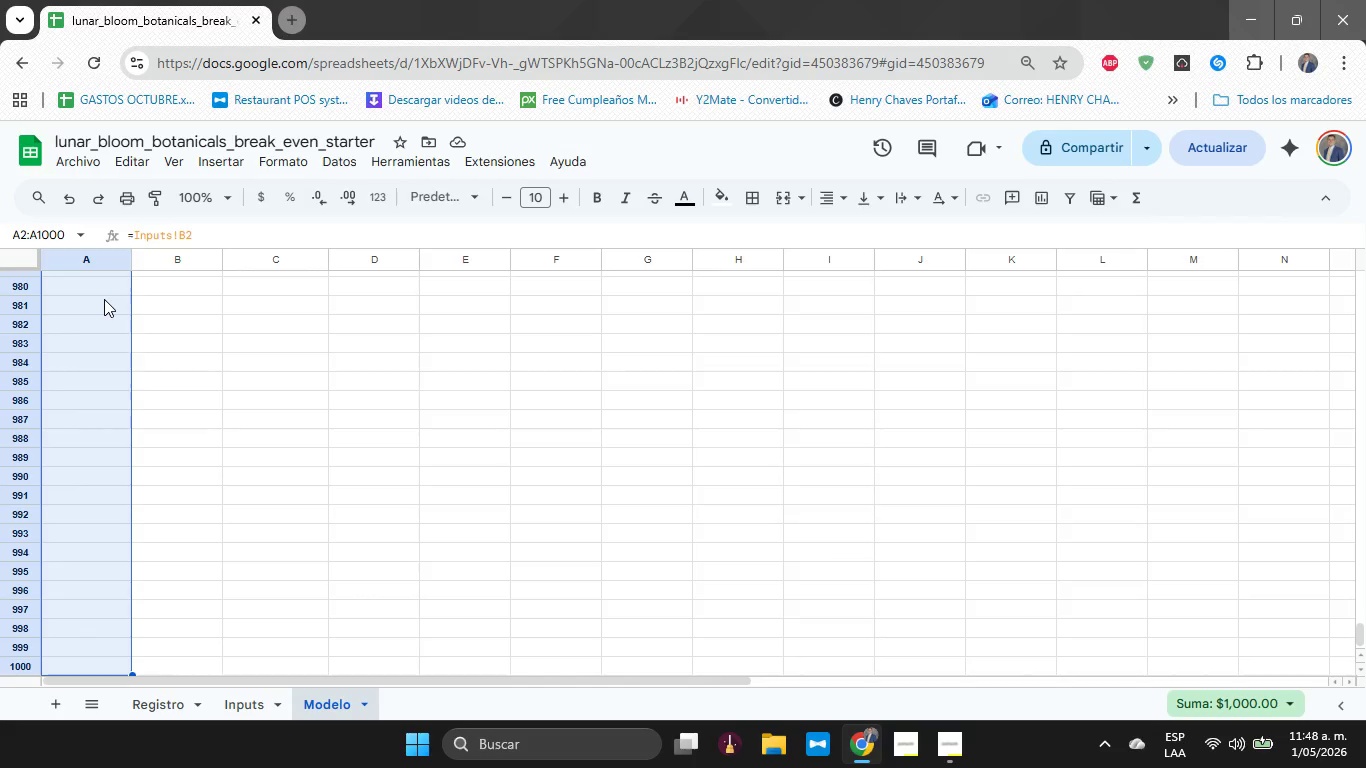 
key(Control+Shift+ArrowUp)
 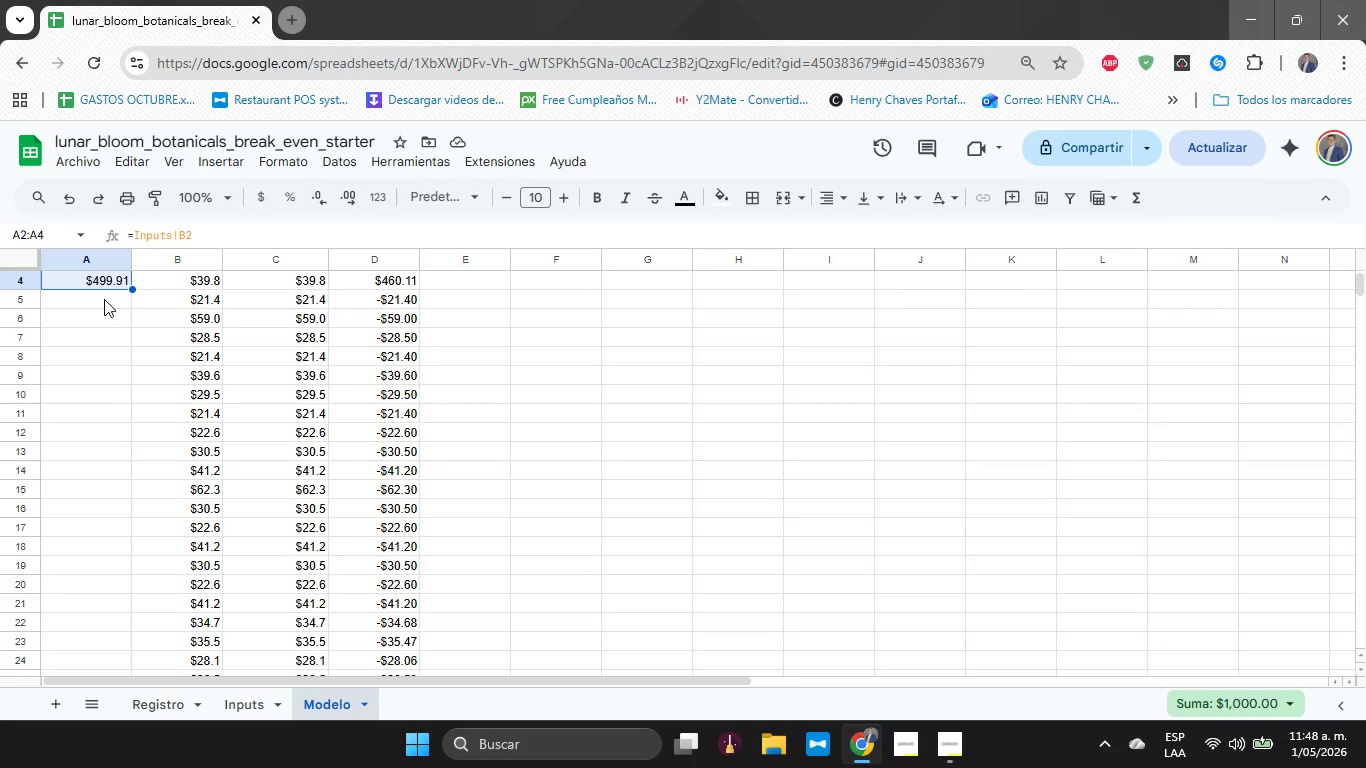 
key(Alt+Control+Shift+ArrowDown)
 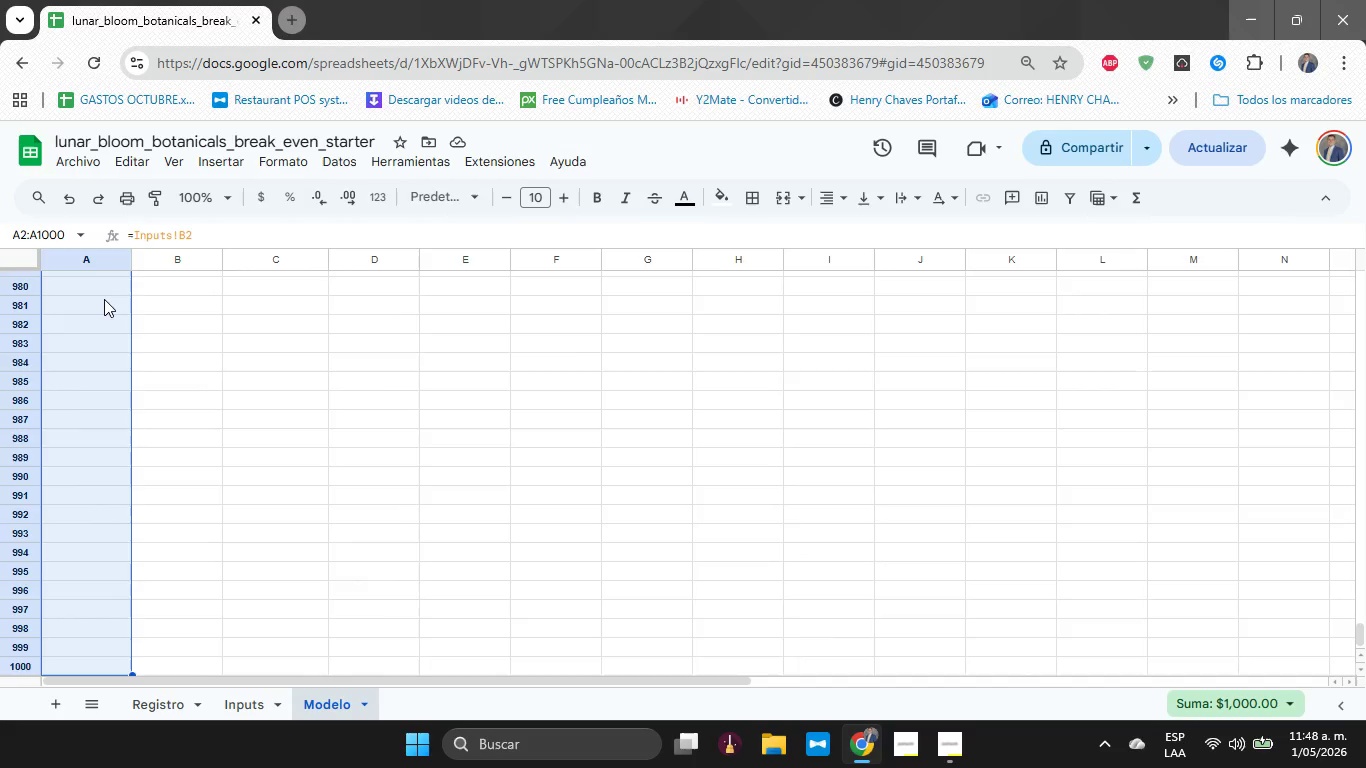 
key(Alt+Control+Shift+ArrowUp)
 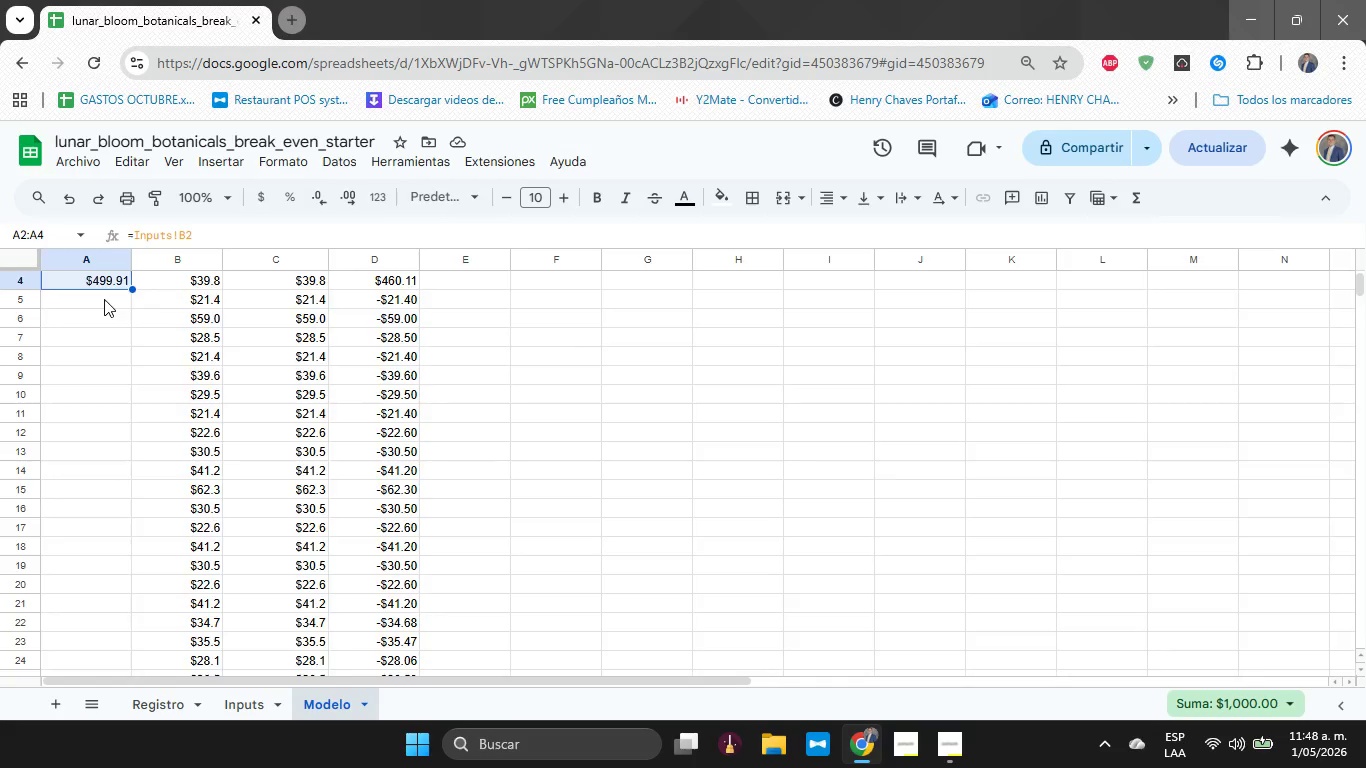 
key(Alt+Control+Shift+ArrowDown)
 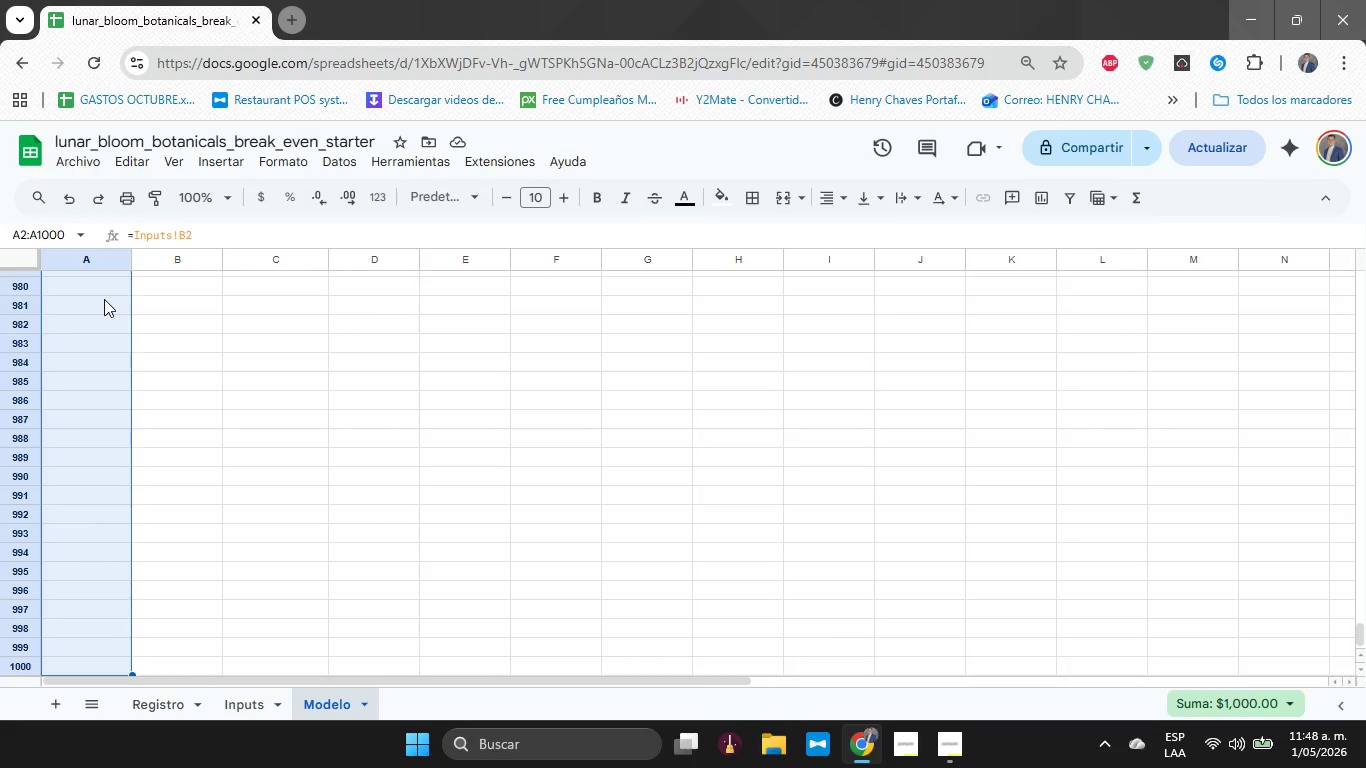 
key(Alt+Control+Shift+ArrowUp)
 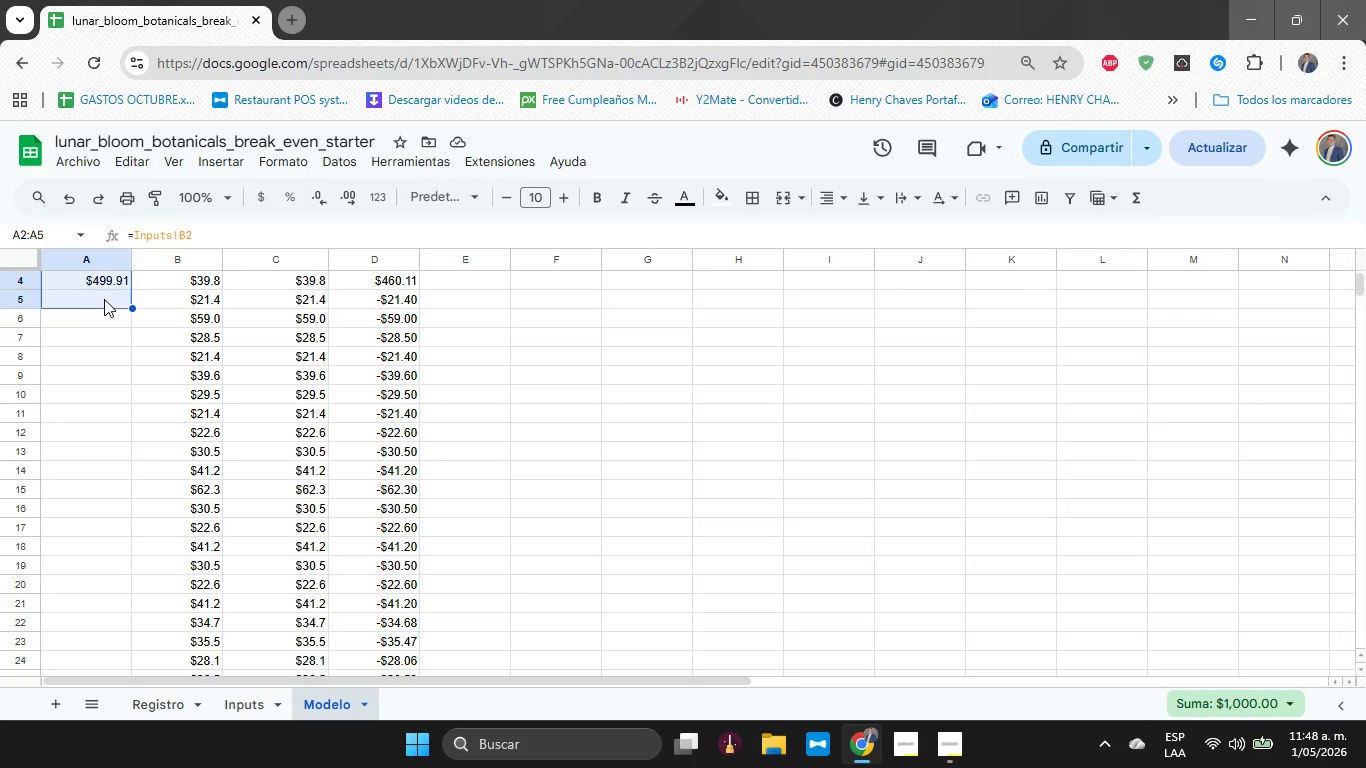 
hold_key(key=ArrowDown, duration=1.5)
 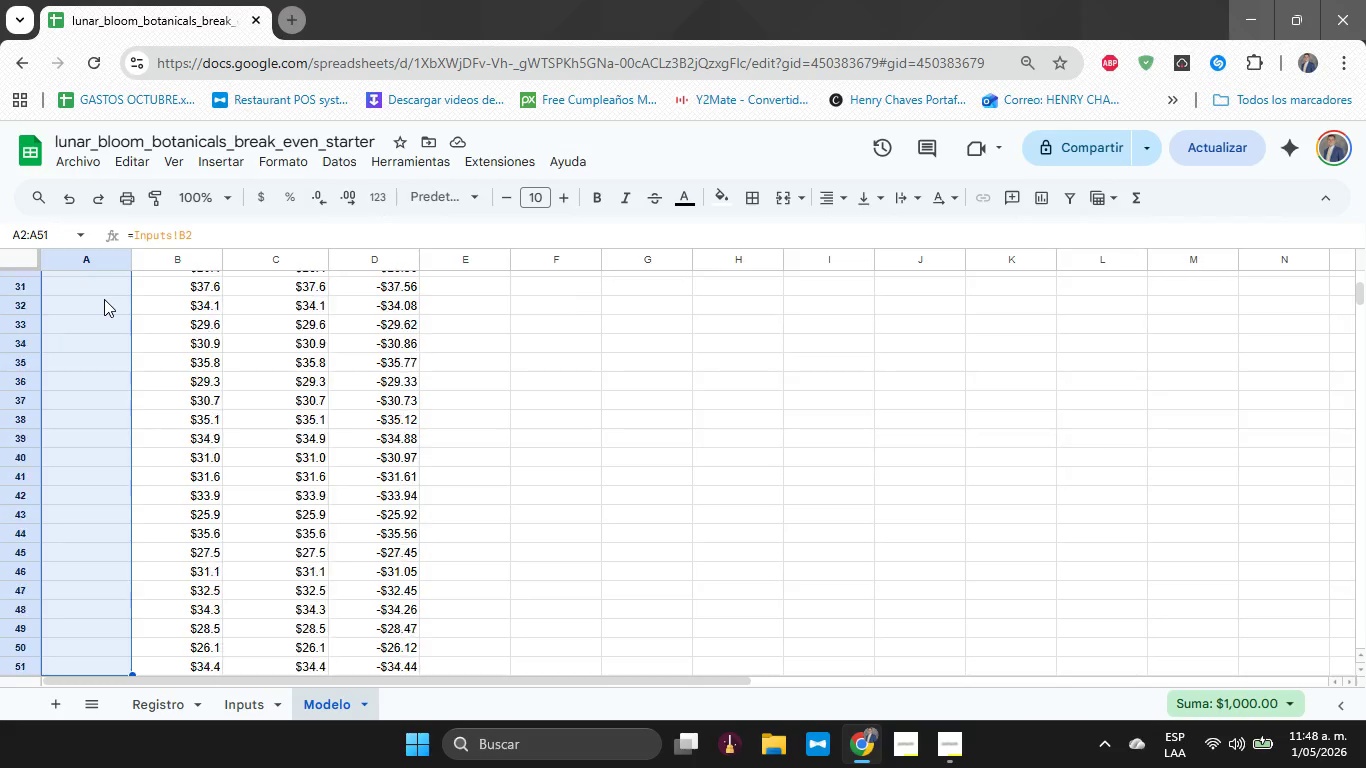 
hold_key(key=ArrowDown, duration=1.52)
 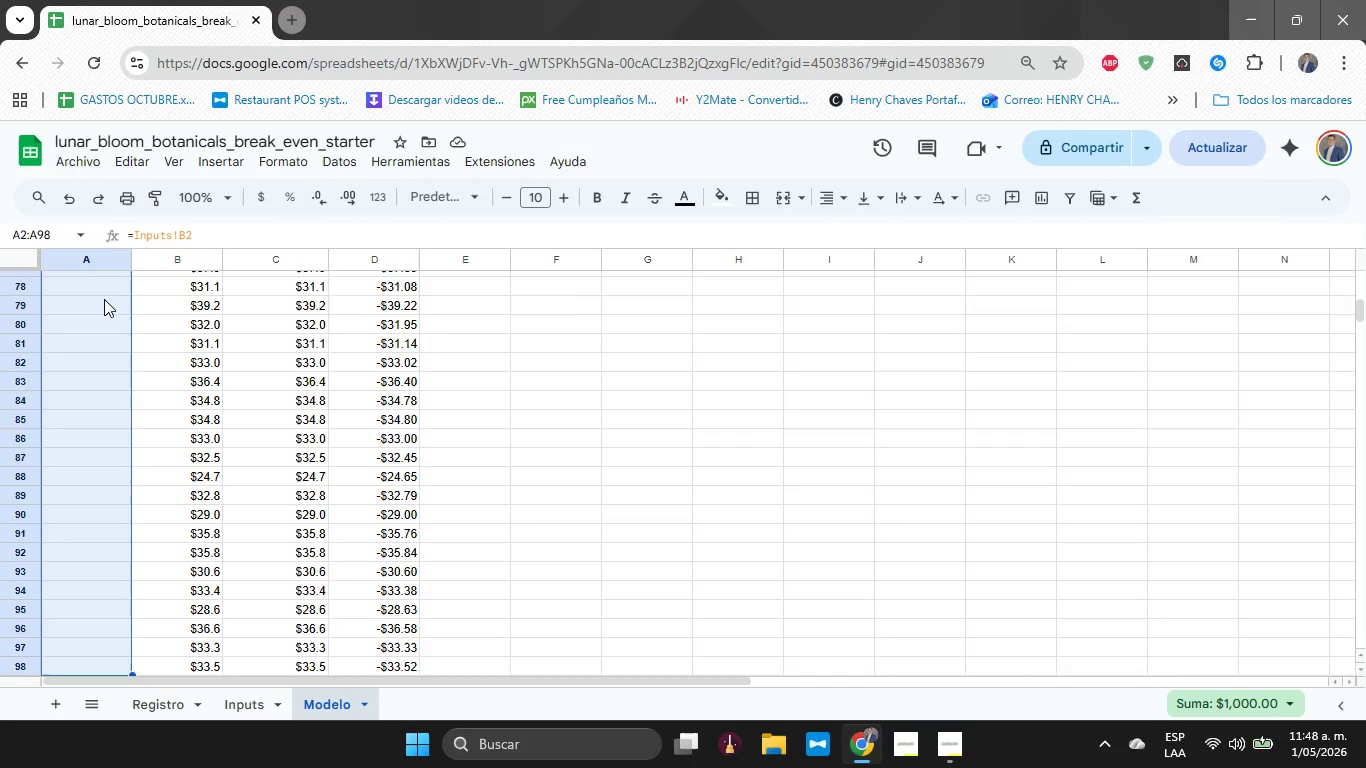 
hold_key(key=ArrowDown, duration=1.08)
 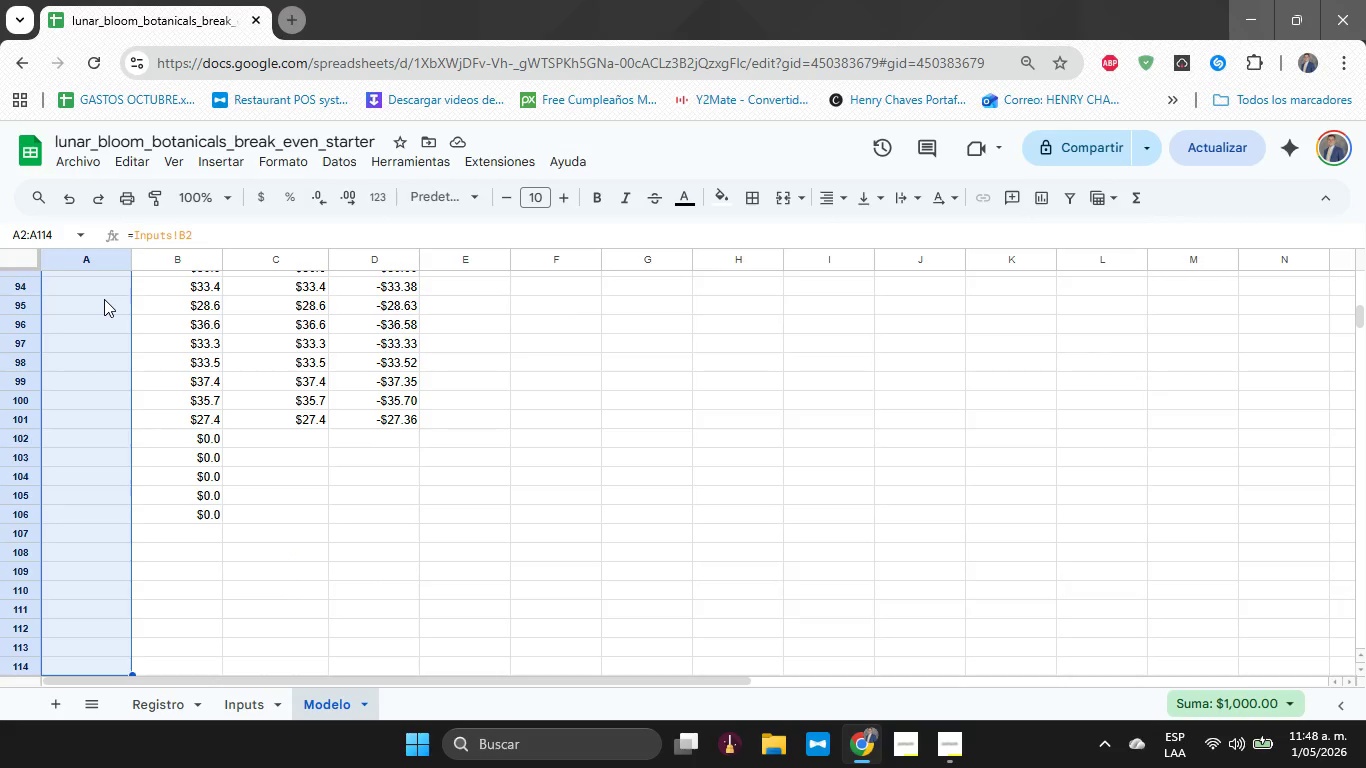 
hold_key(key=ArrowUp, duration=0.91)
 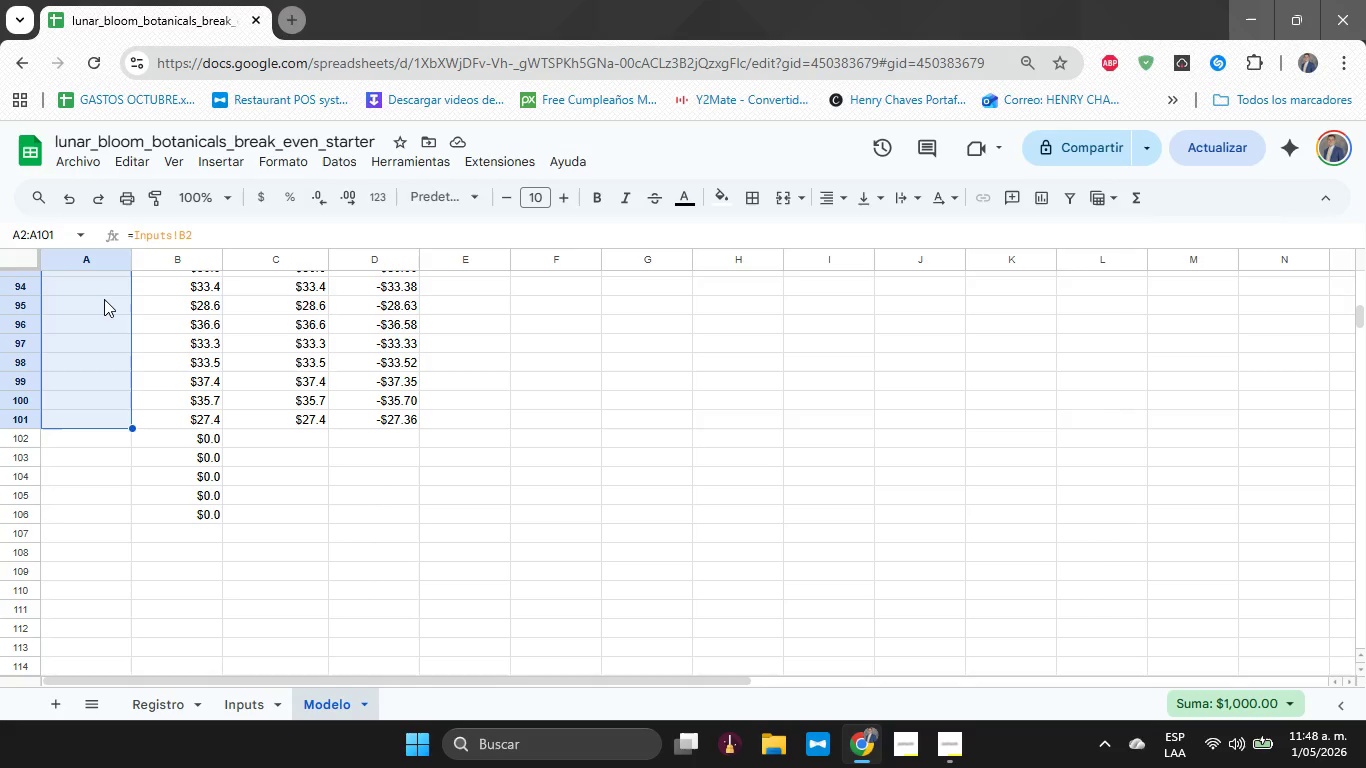 
key(Control+V)
 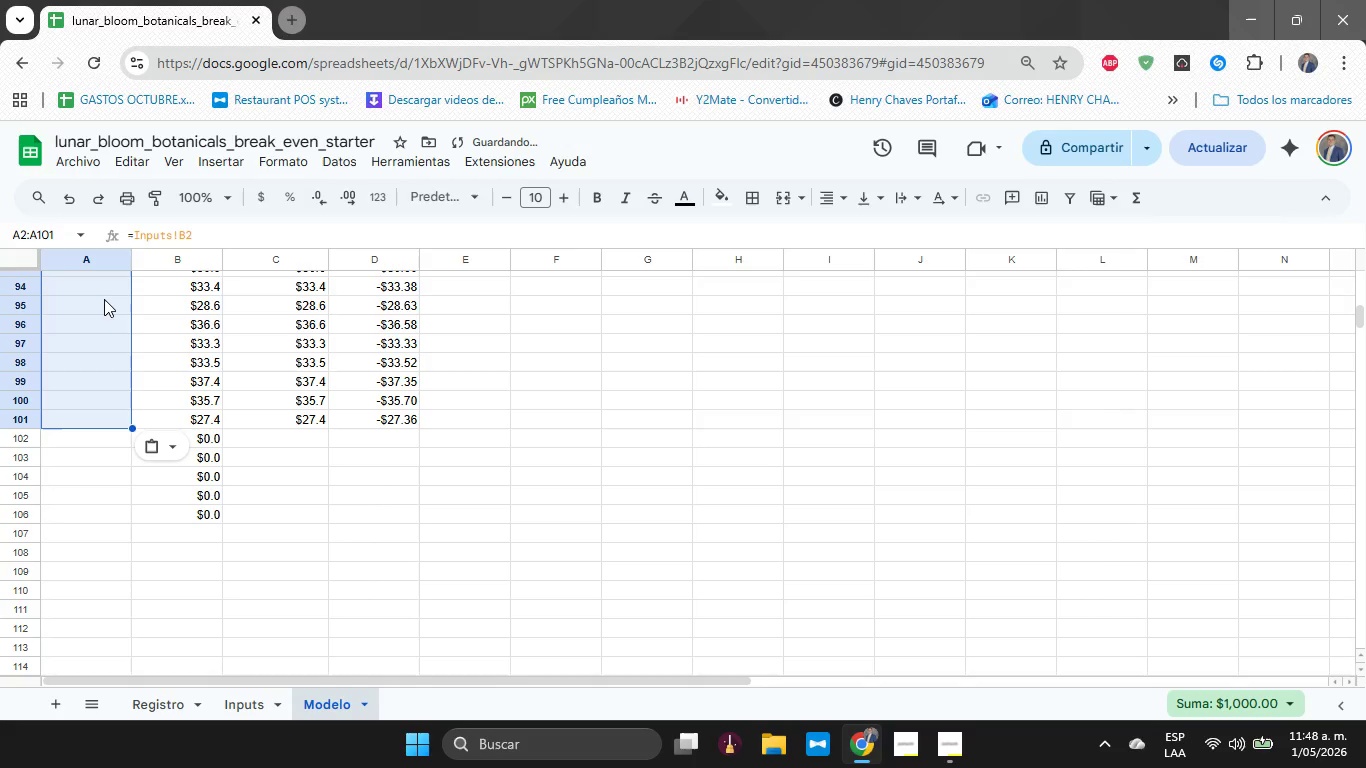 
key(ArrowDown)
 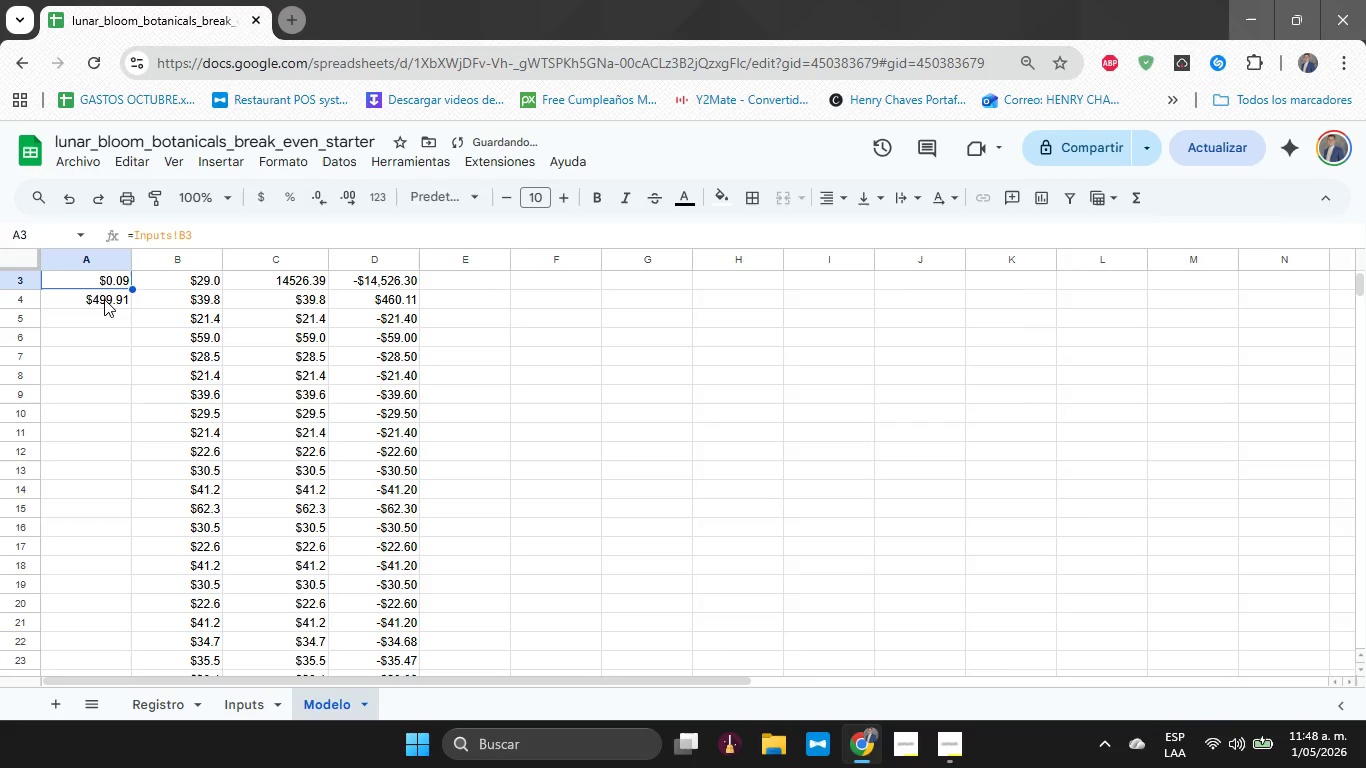 
key(ArrowDown)
 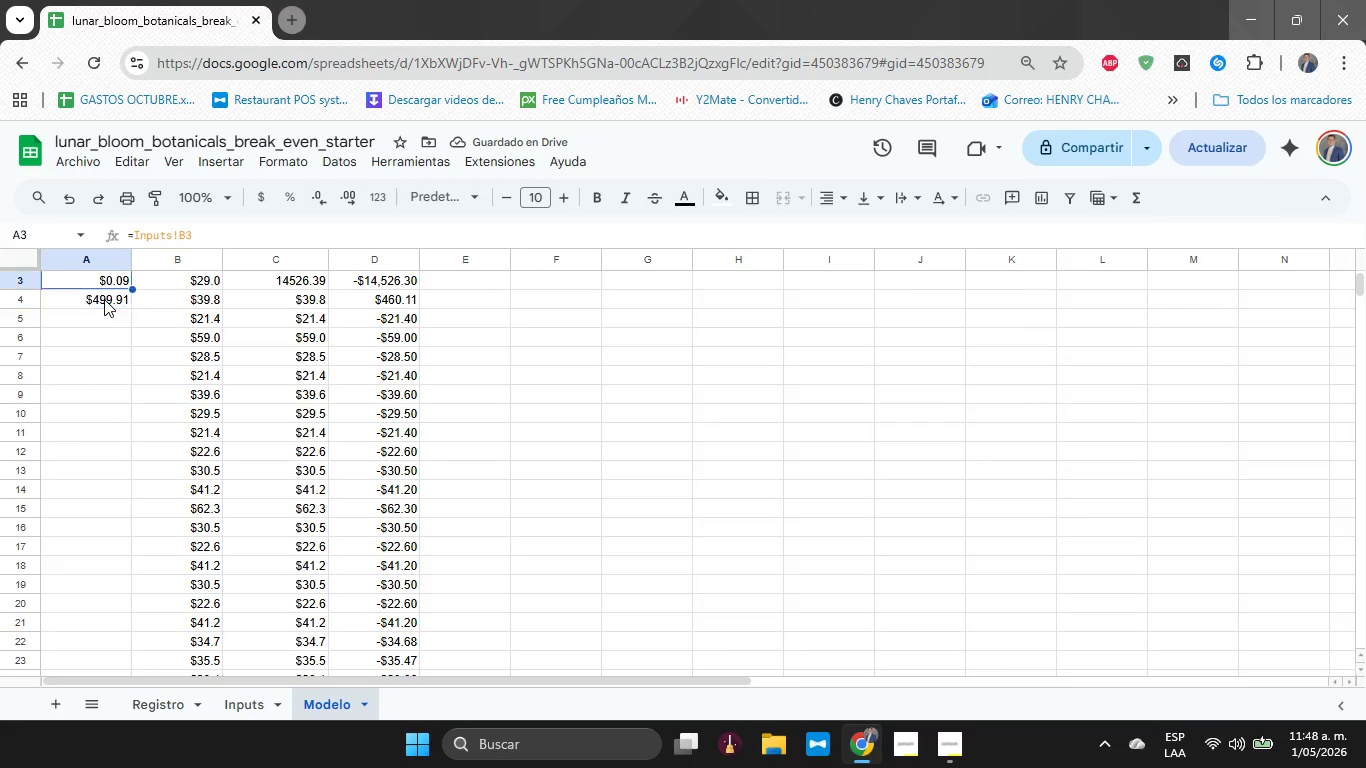 
hold_key(key=ArrowUp, duration=1.0)
 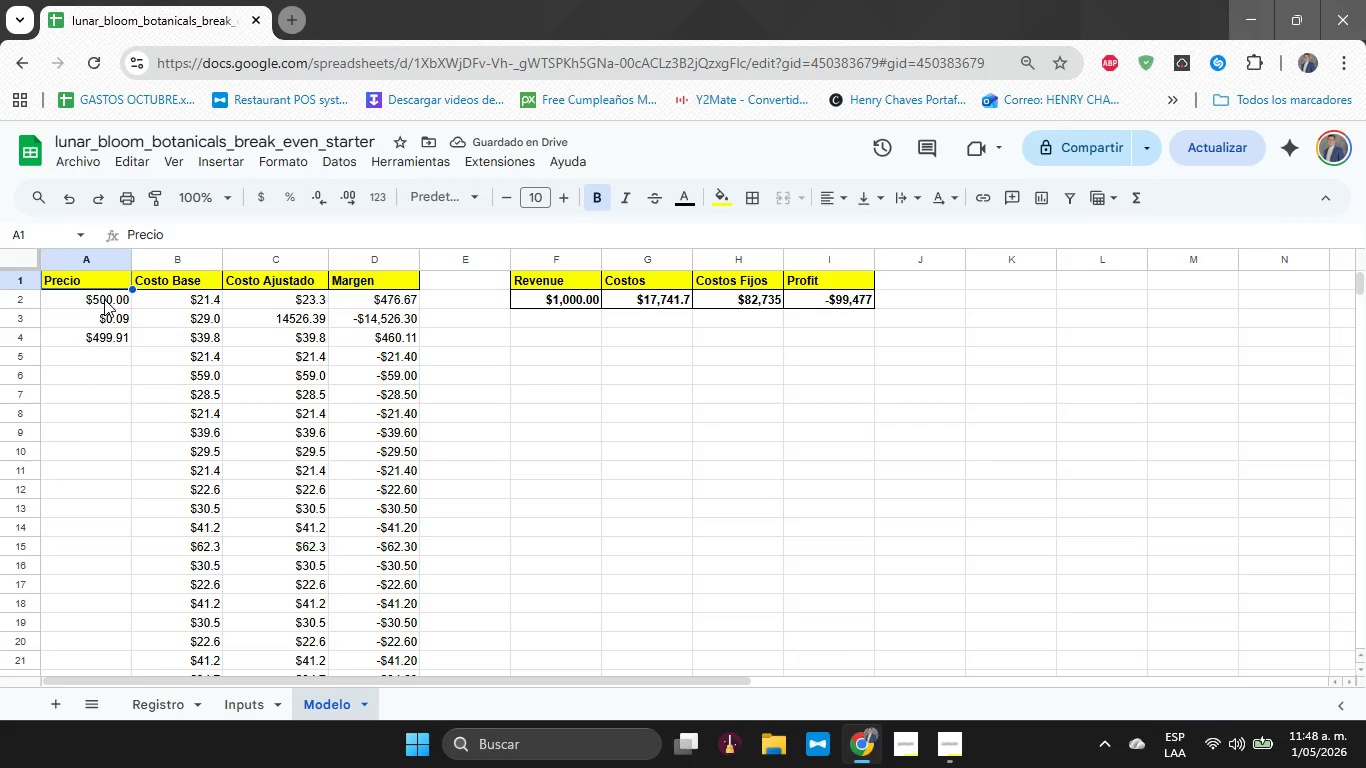 
key(ArrowDown)
 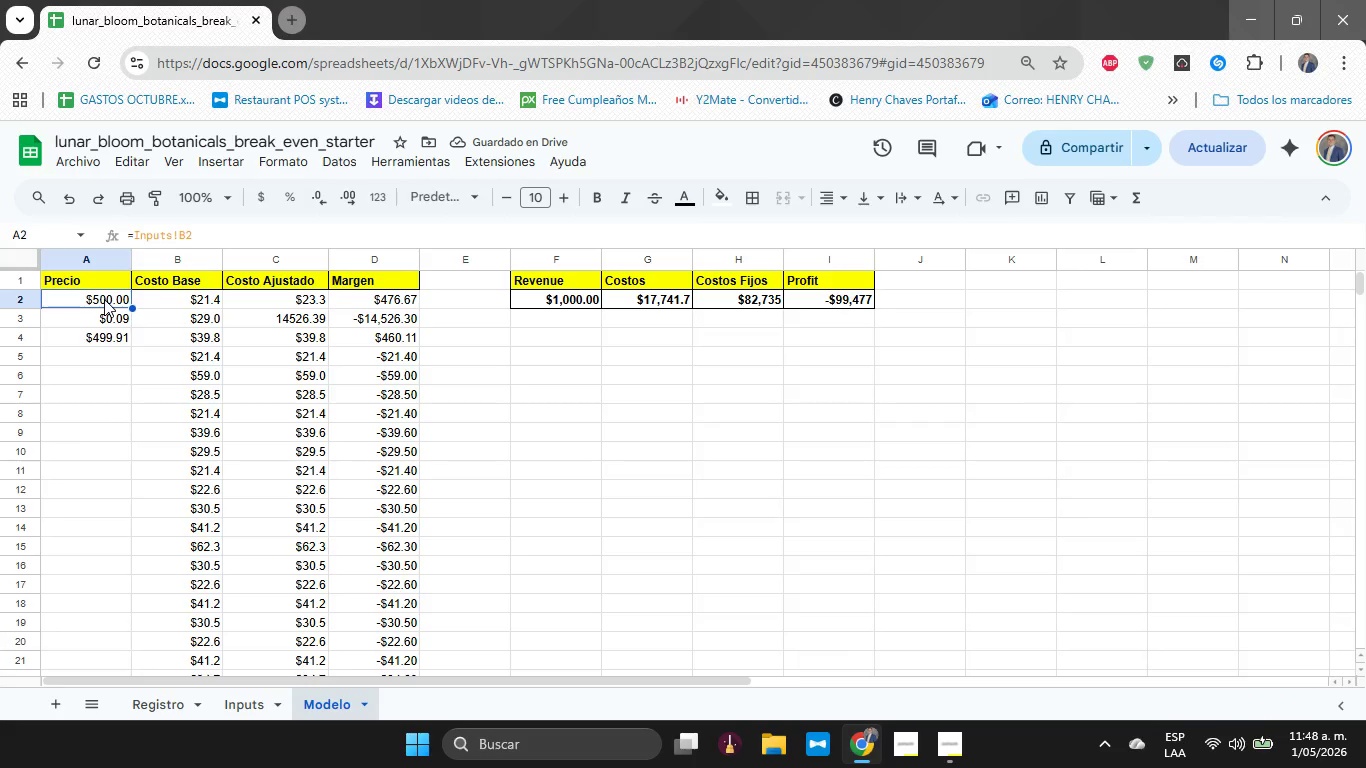 
key(Control+C)
 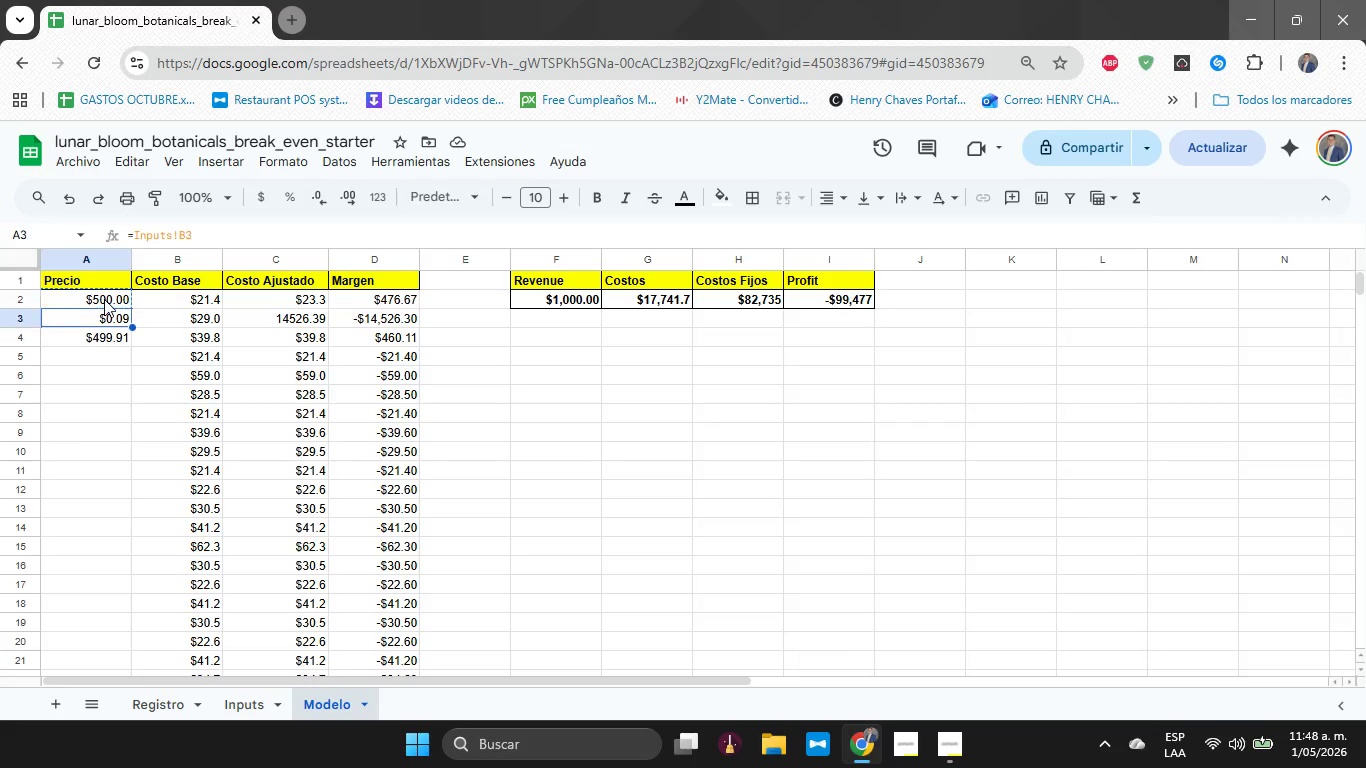 
key(ArrowDown)
 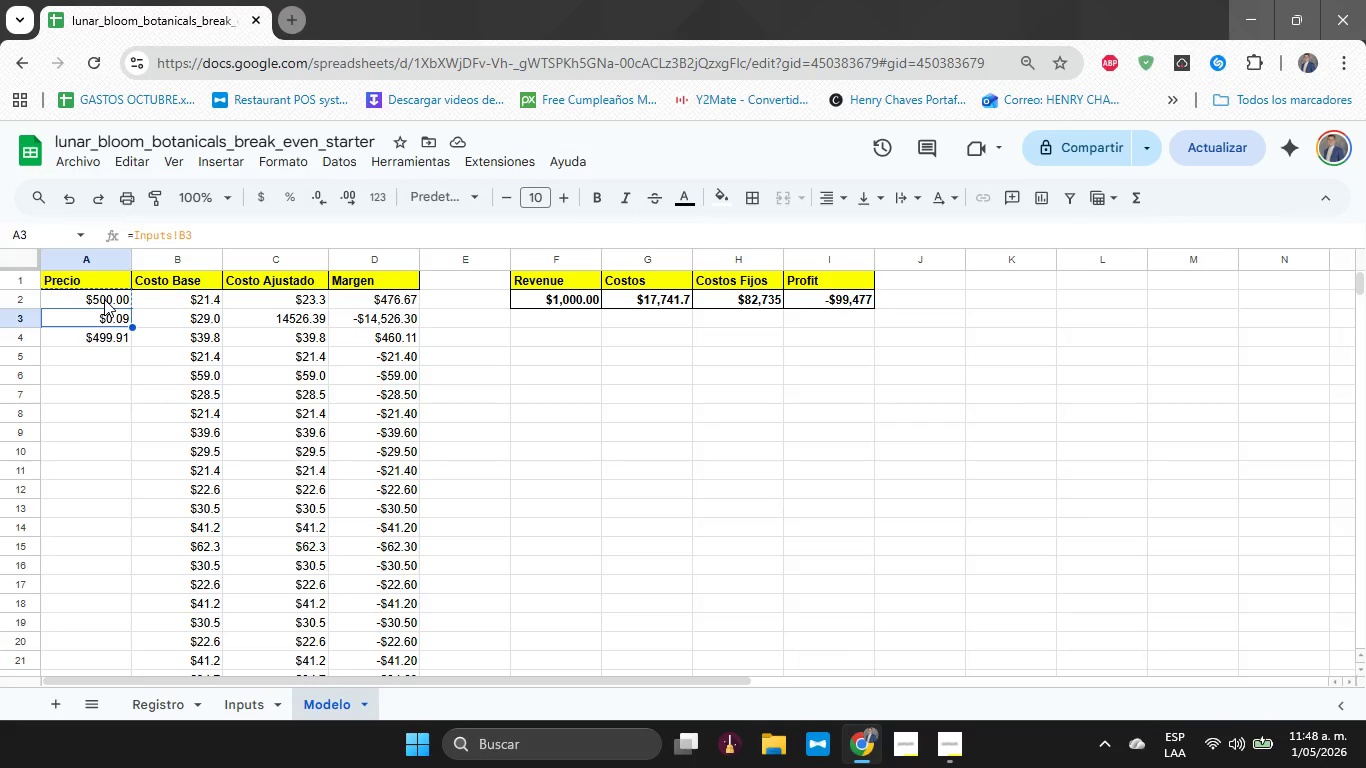 
hold_key(key=ArrowDown, duration=1.5)
 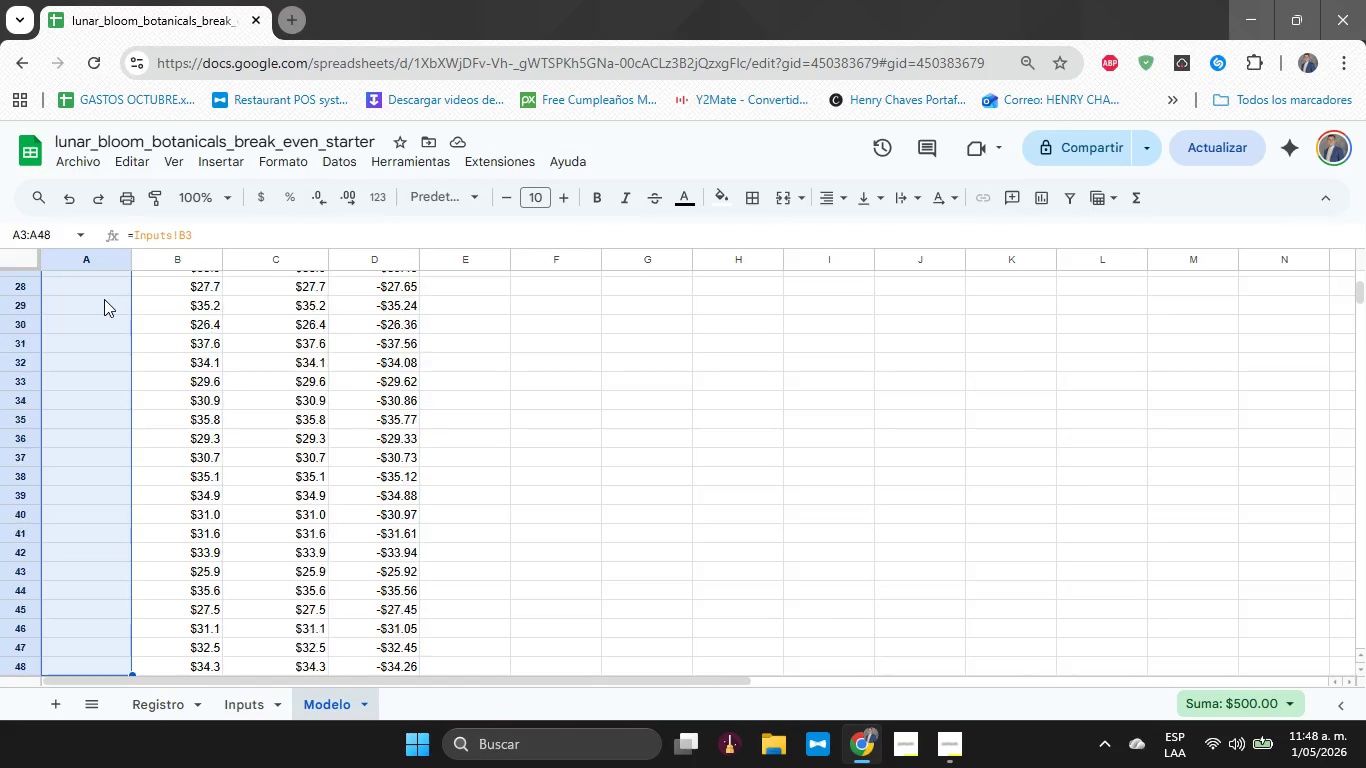 
hold_key(key=ArrowDown, duration=1.52)
 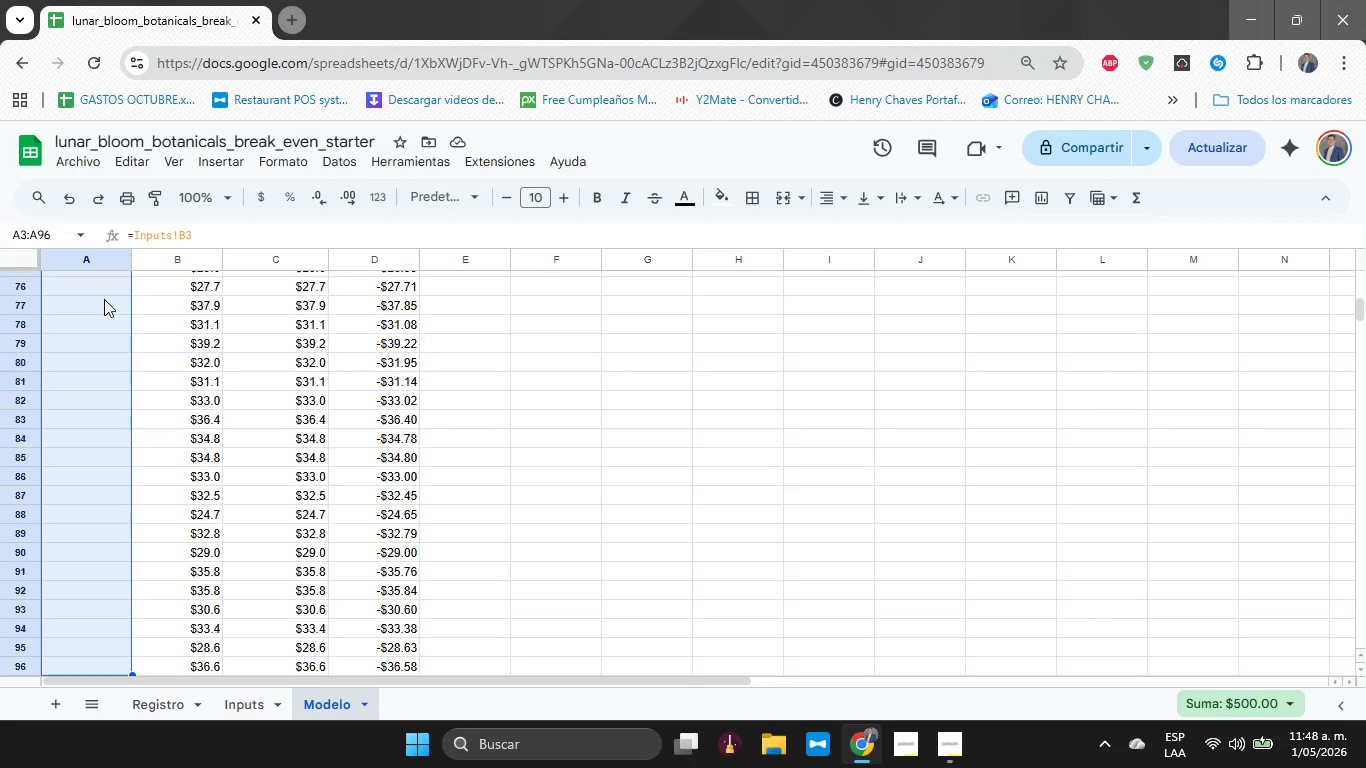 
hold_key(key=ArrowDown, duration=1.14)
 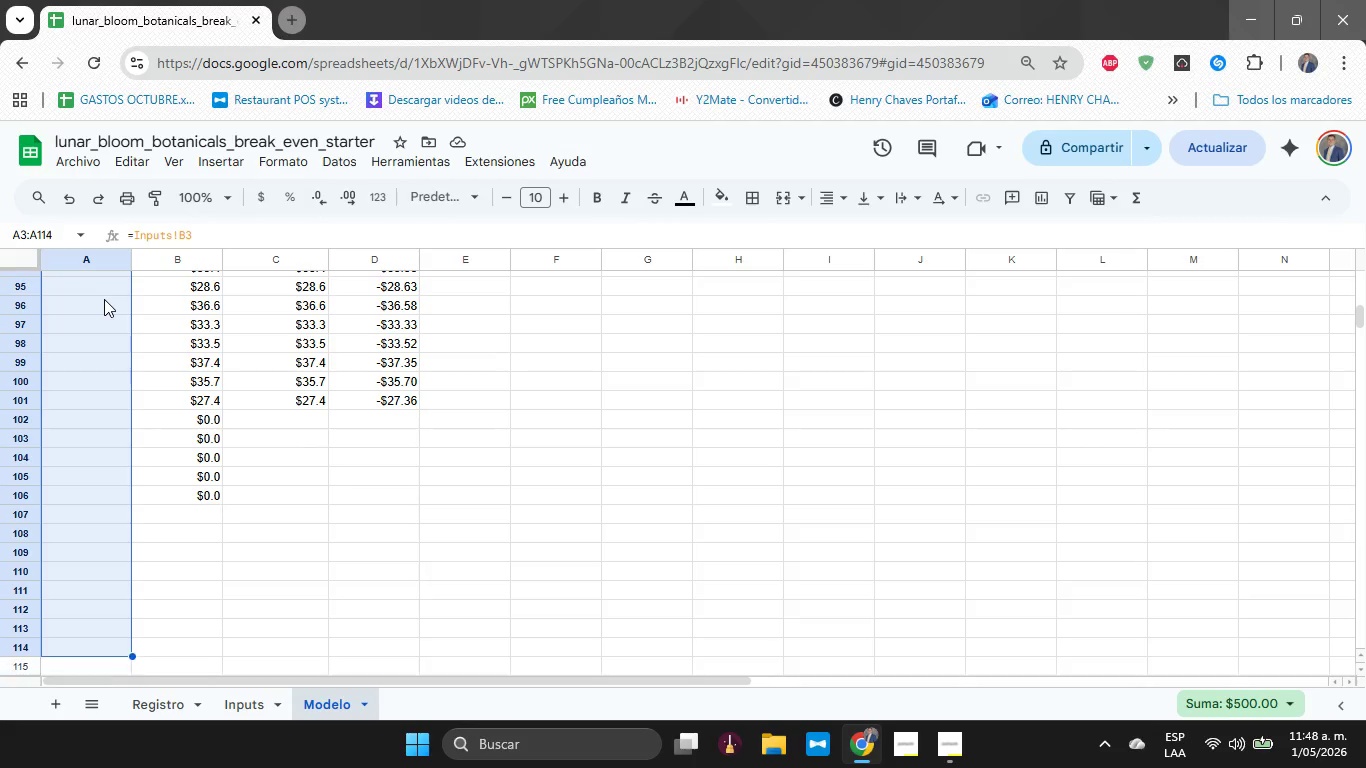 
hold_key(key=ArrowUp, duration=1.0)
 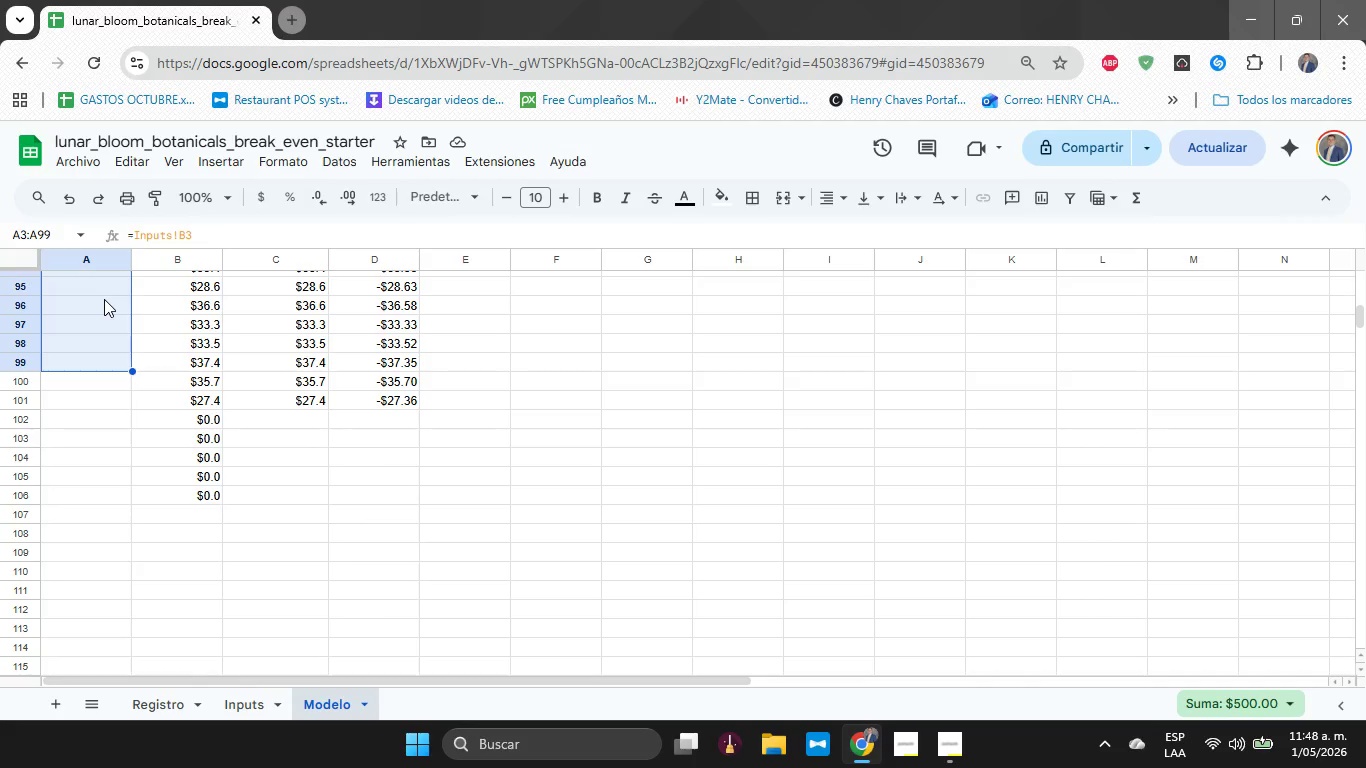 
key(Shift+ArrowDown)
 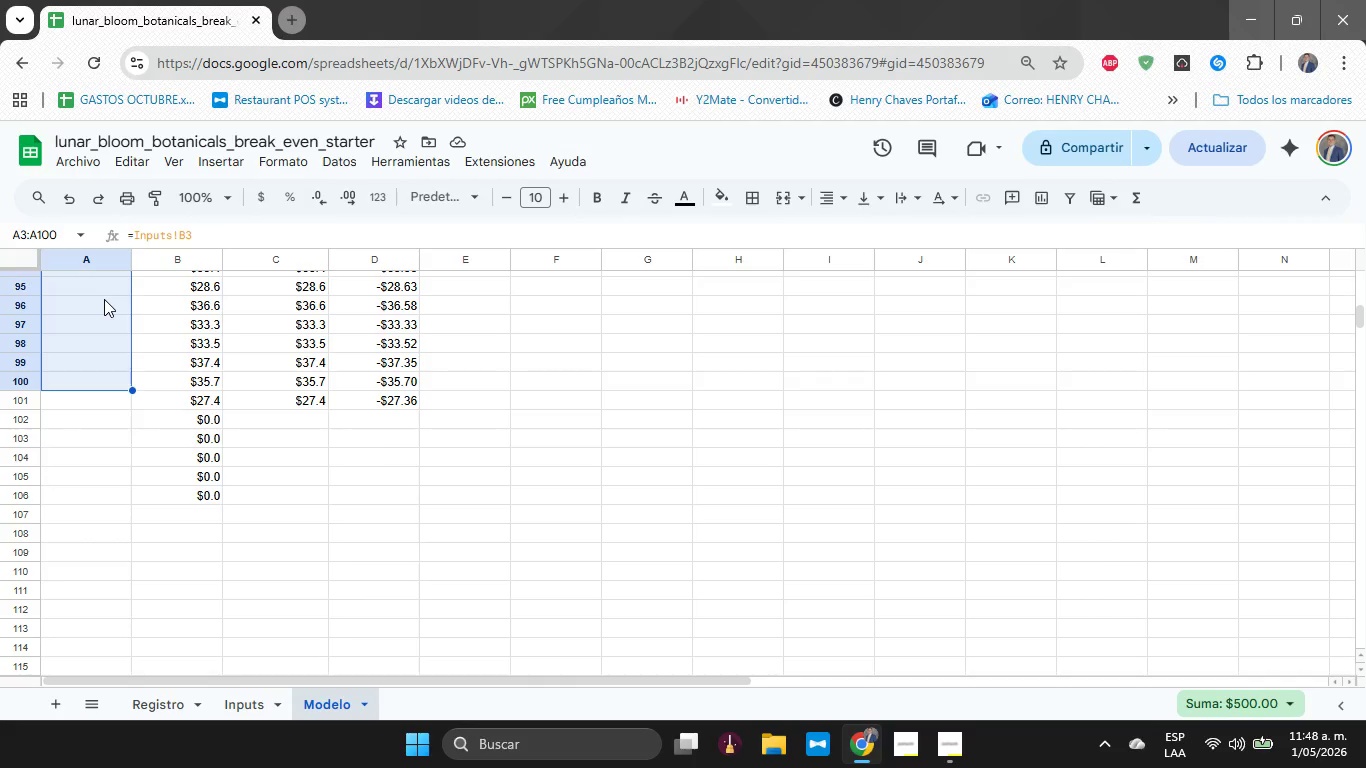 
key(Shift+ArrowDown)
 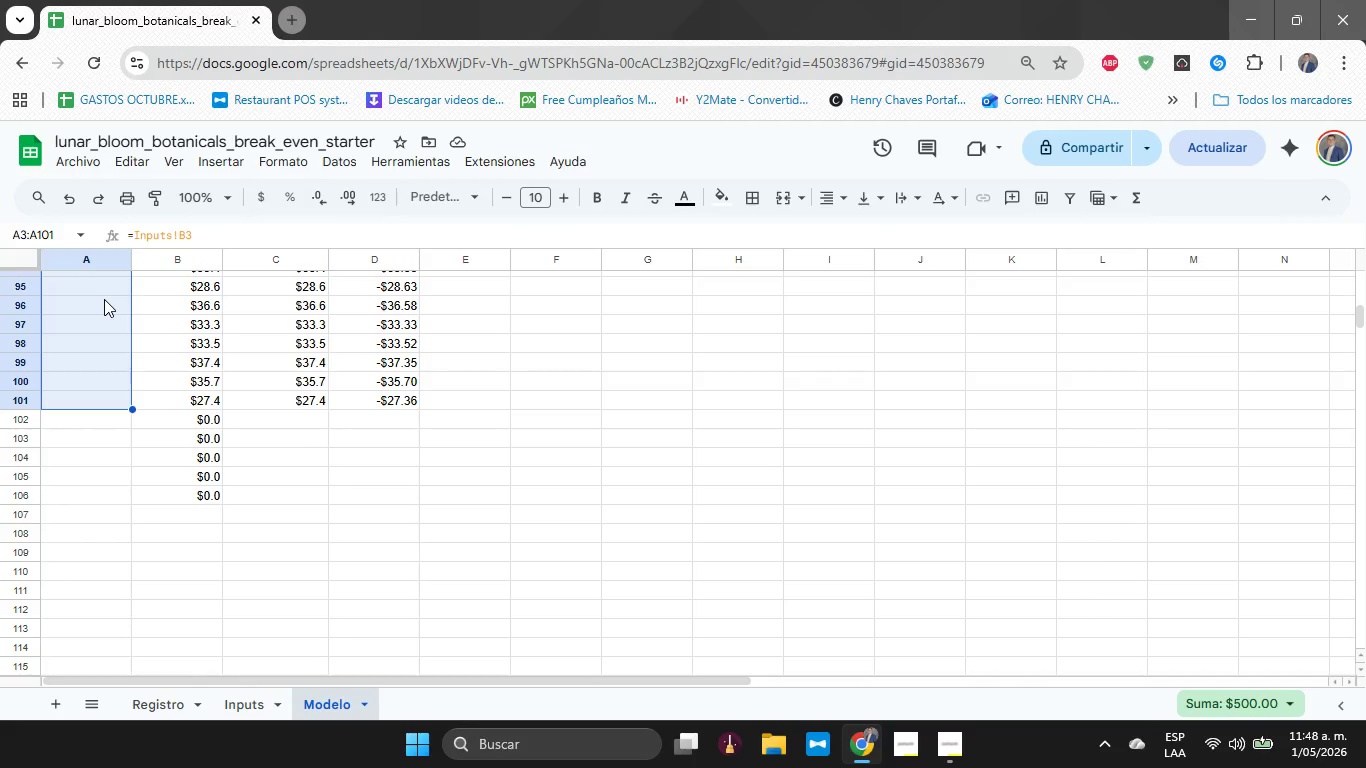 
key(Control+V)
 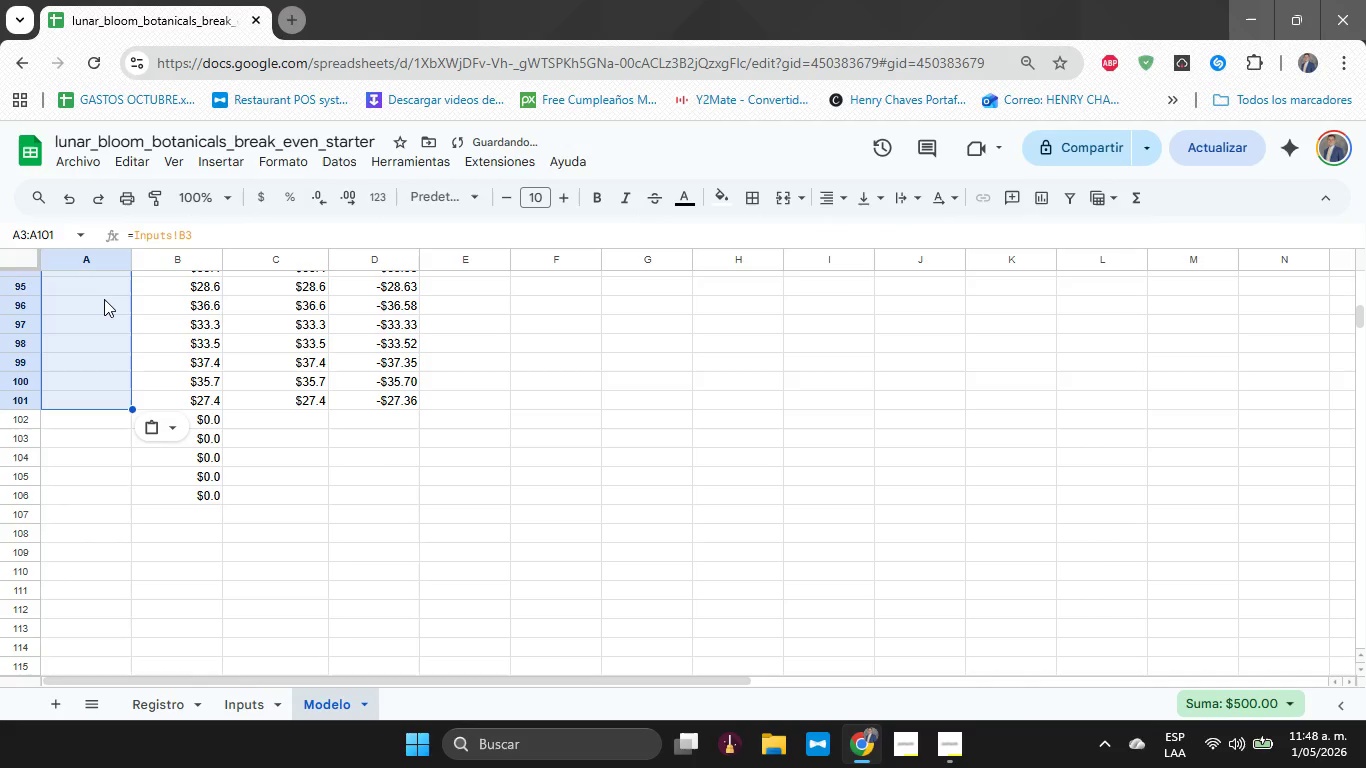 
key(ArrowRight)
 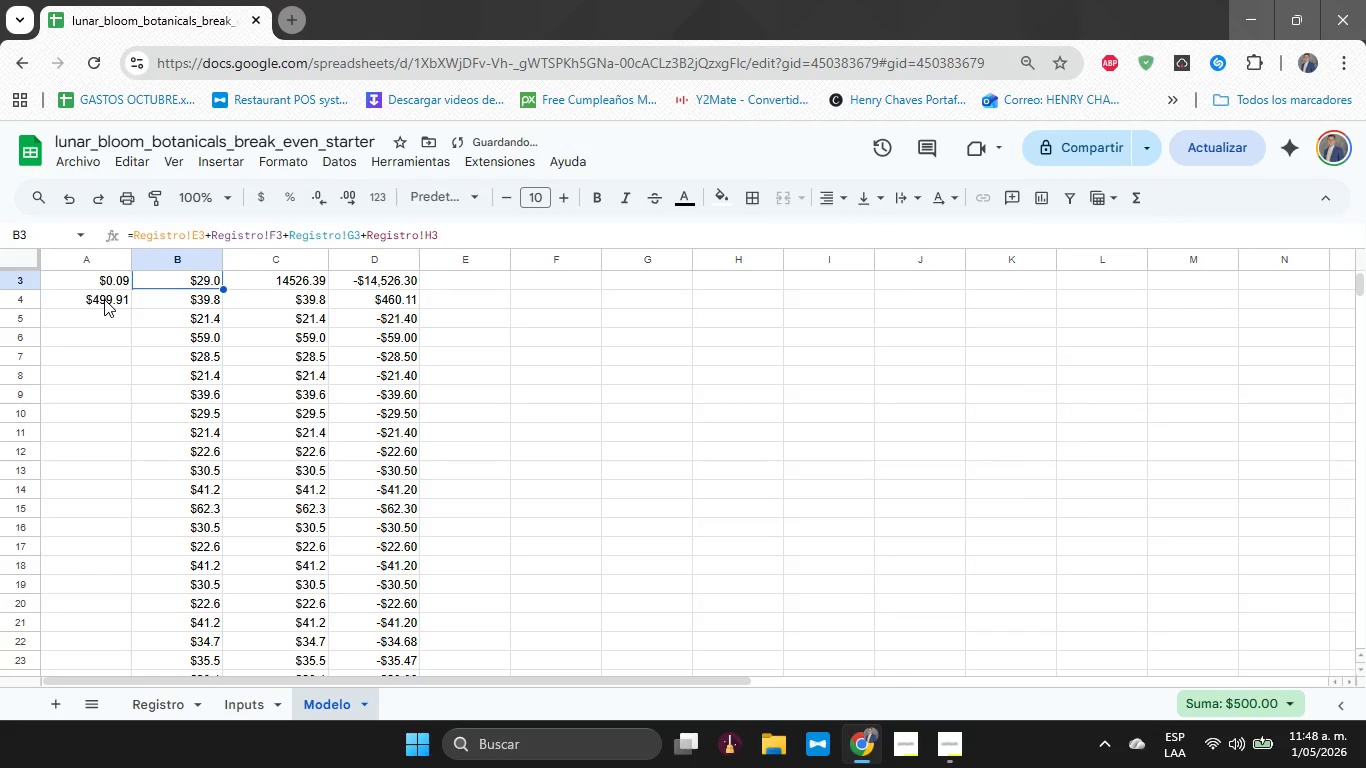 
key(ArrowDown)
 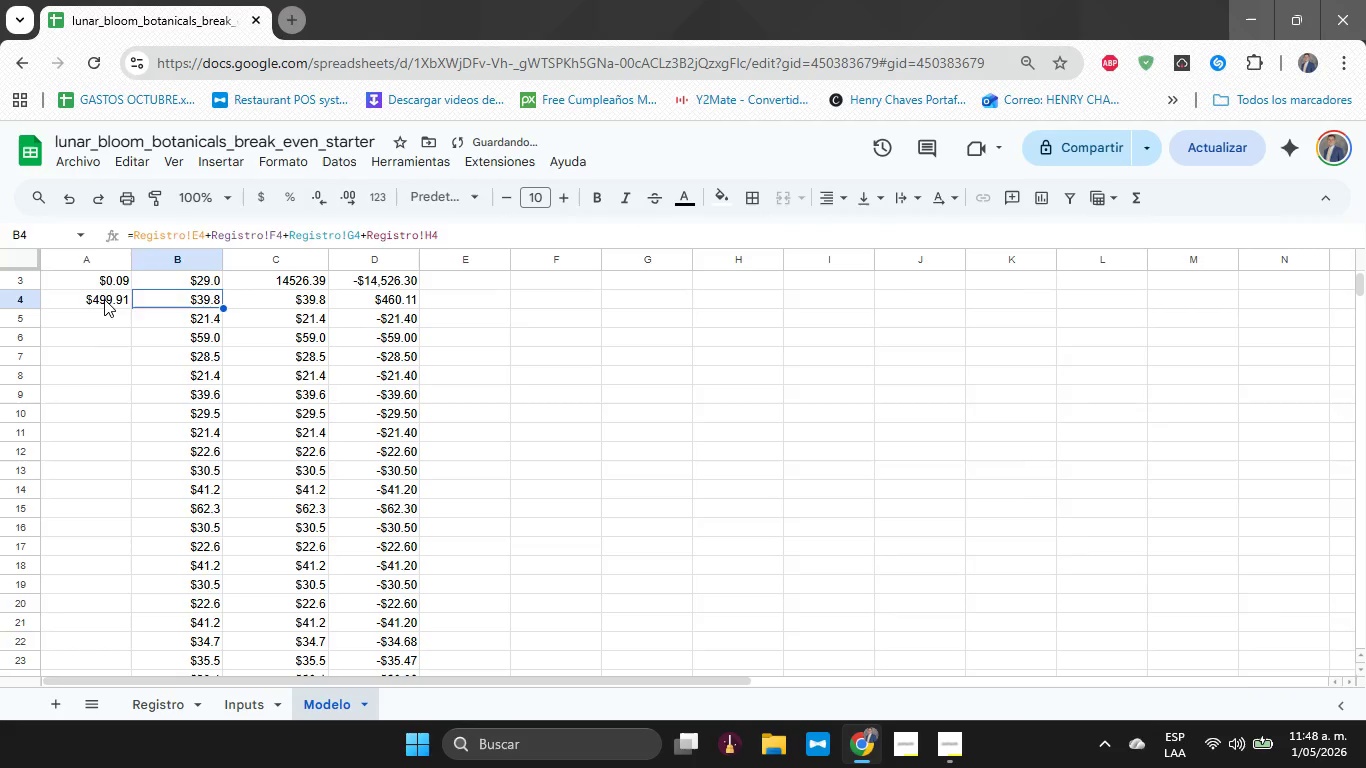 
key(ArrowLeft)
 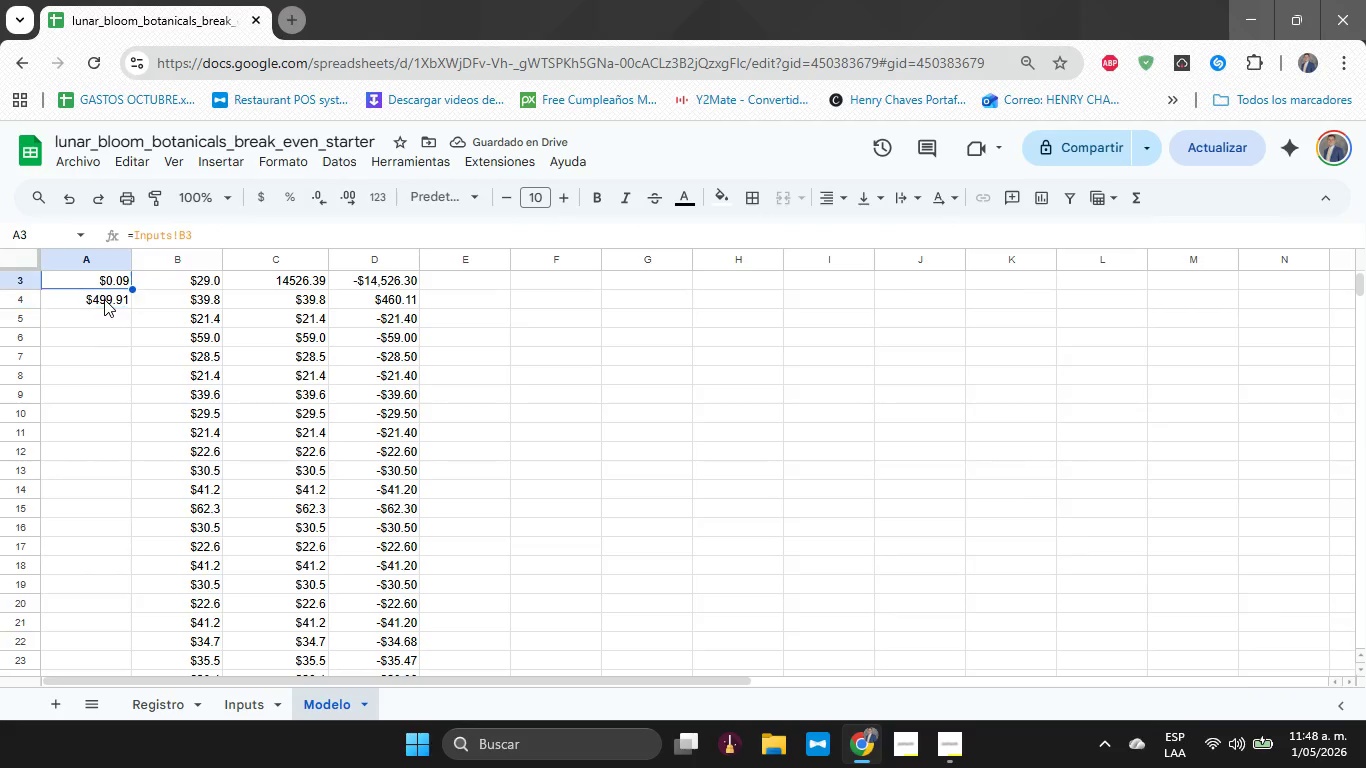 
key(ArrowUp)
 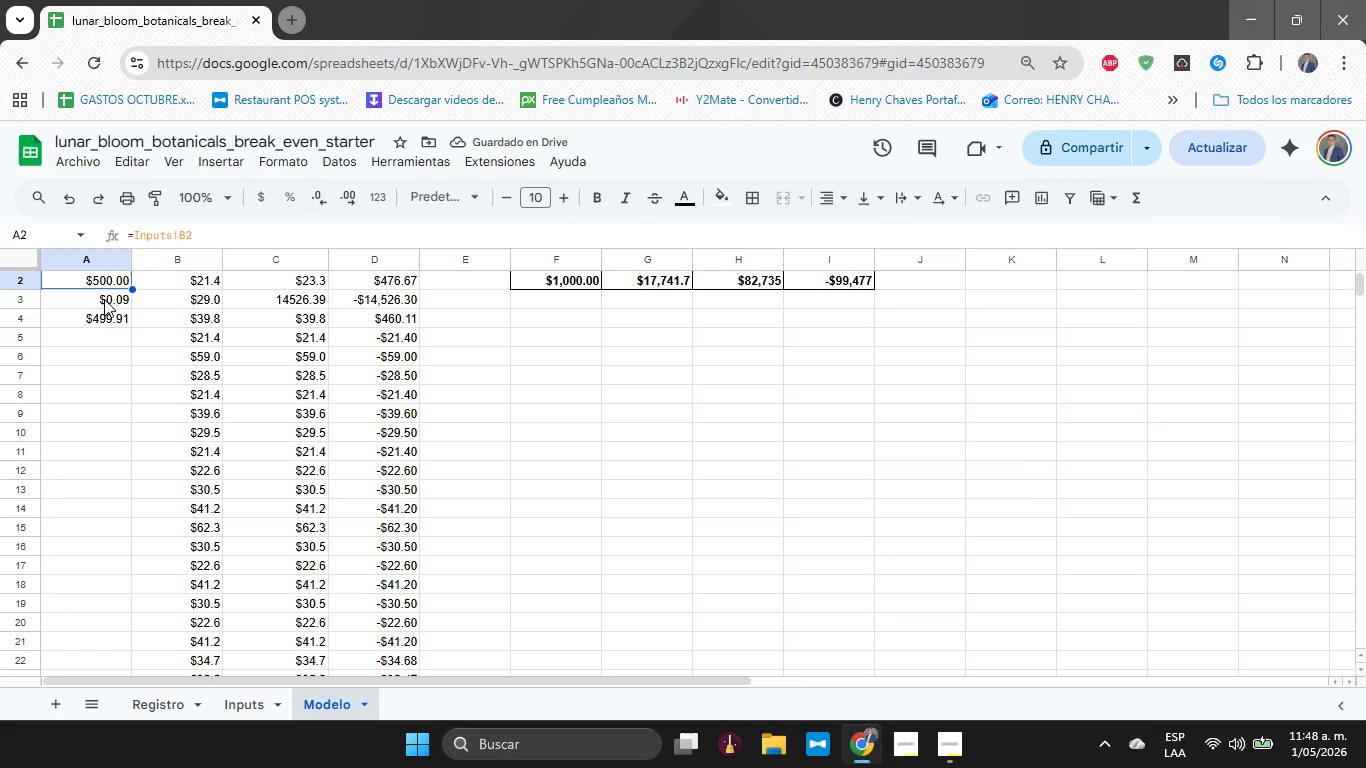 
key(ArrowUp)
 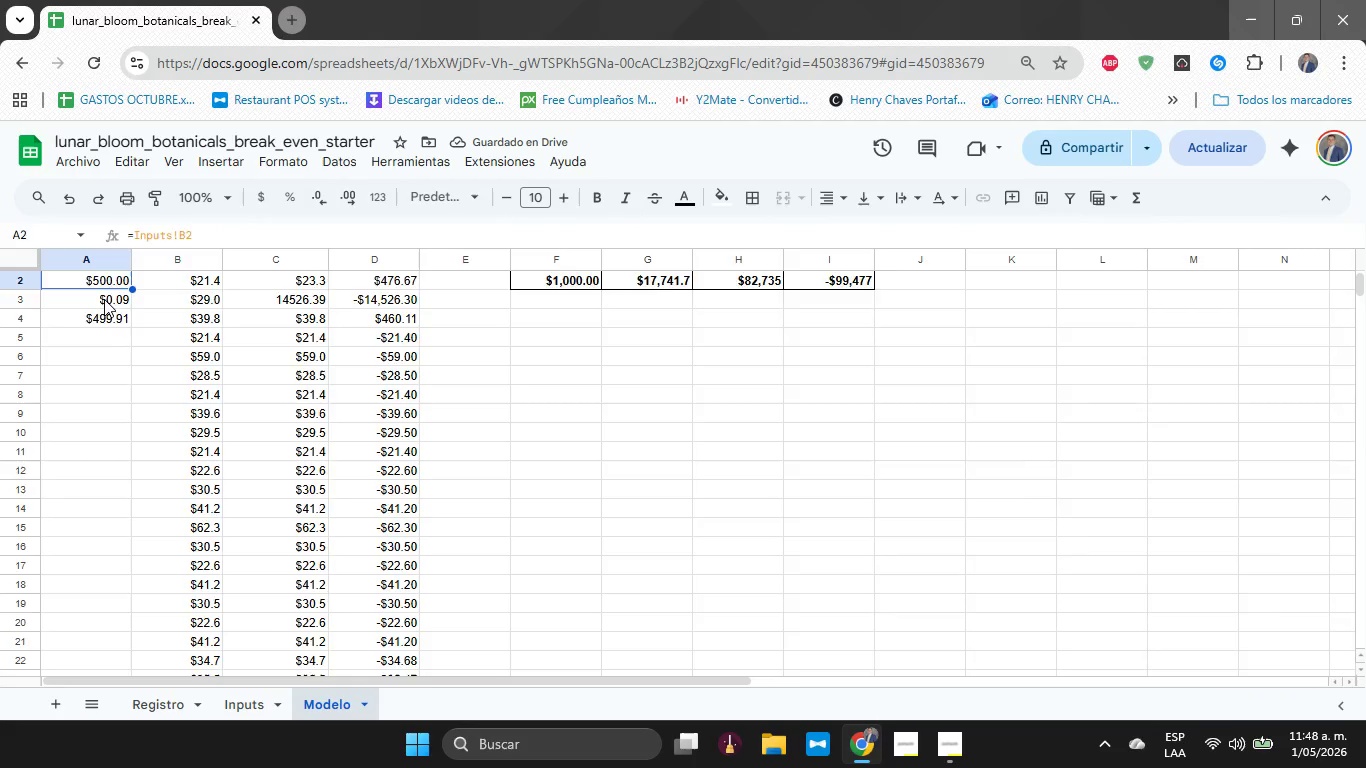 
key(ArrowUp)
 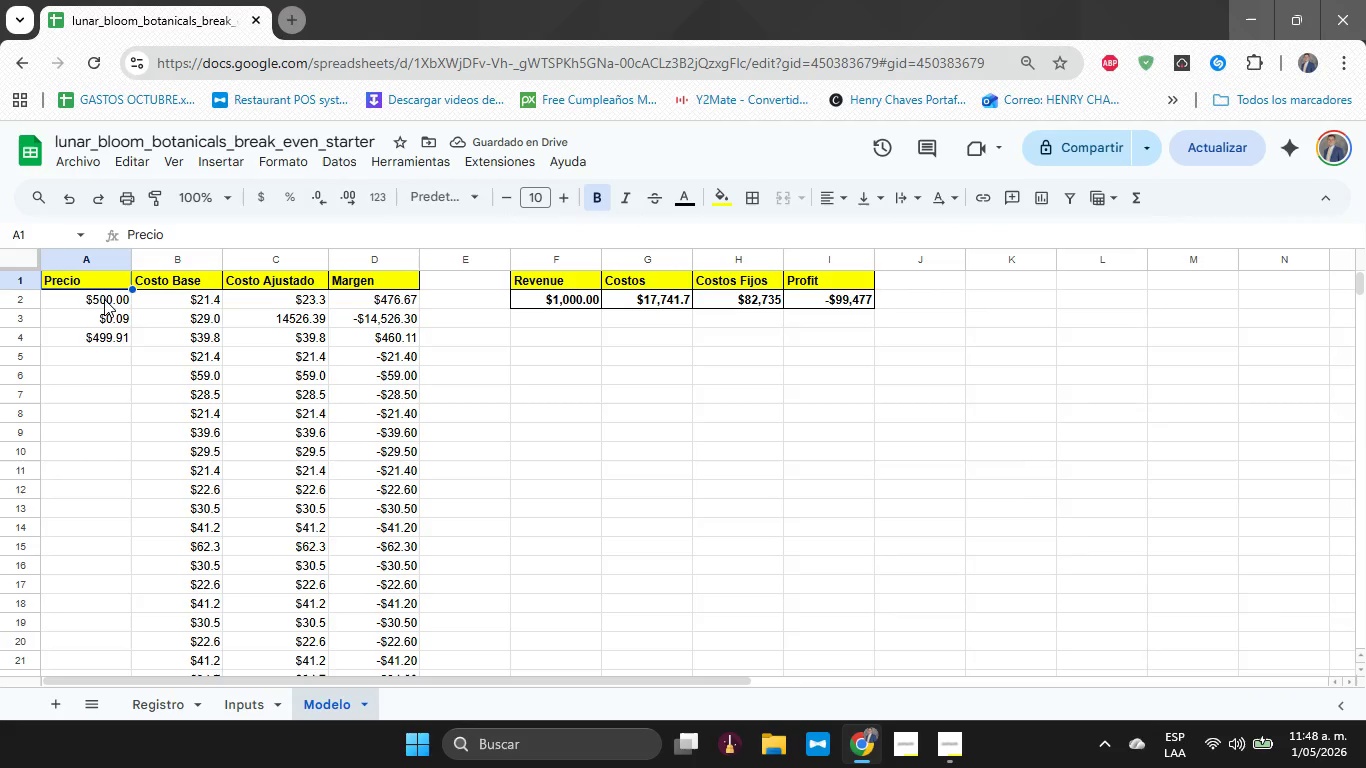 
key(ArrowUp)
 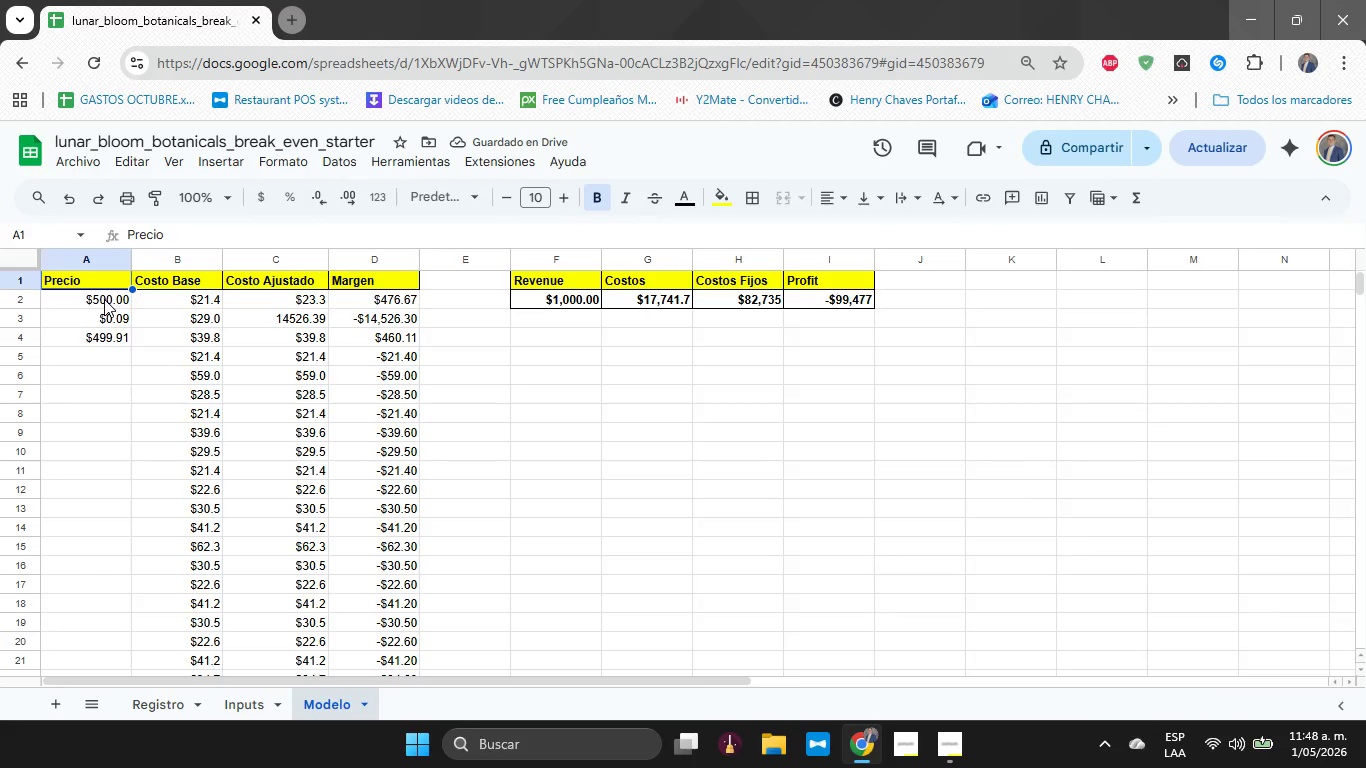 
key(ArrowDown)
 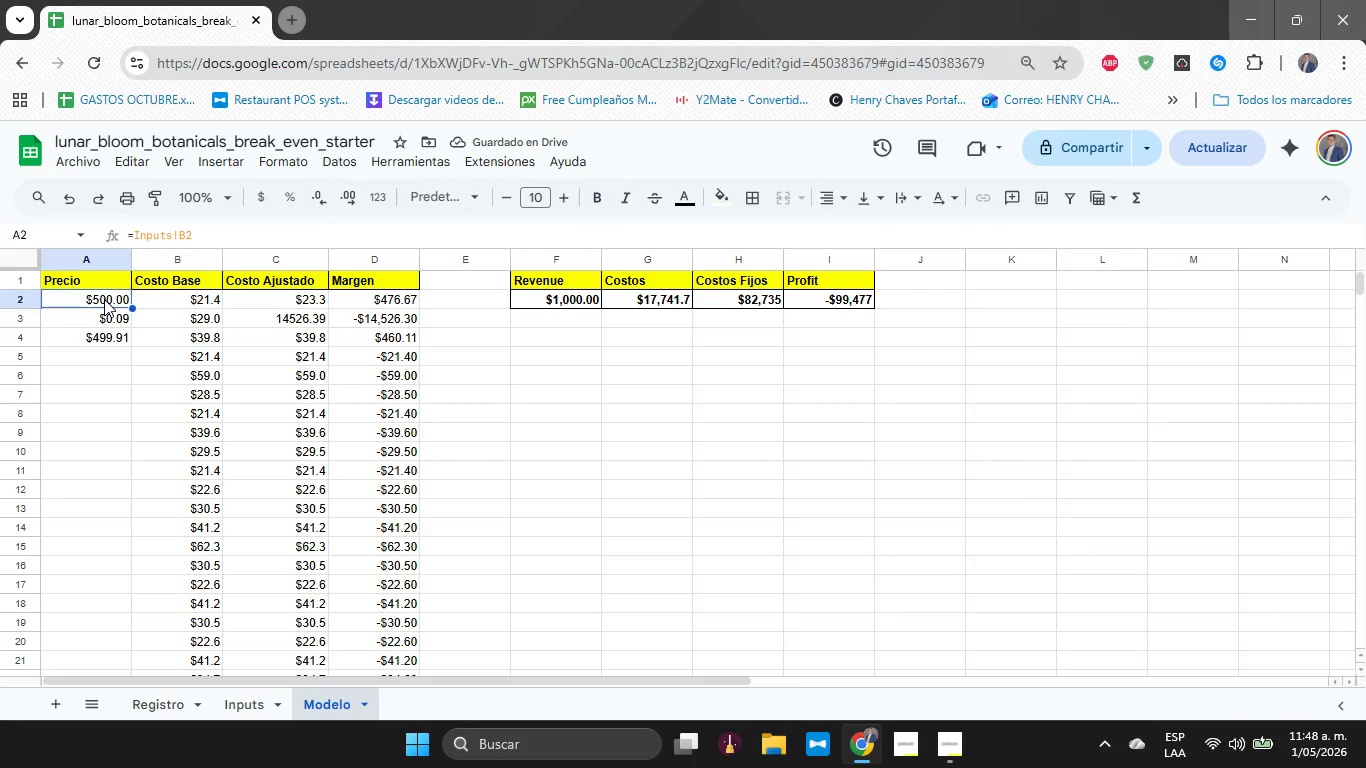 
key(ArrowDown)
 